 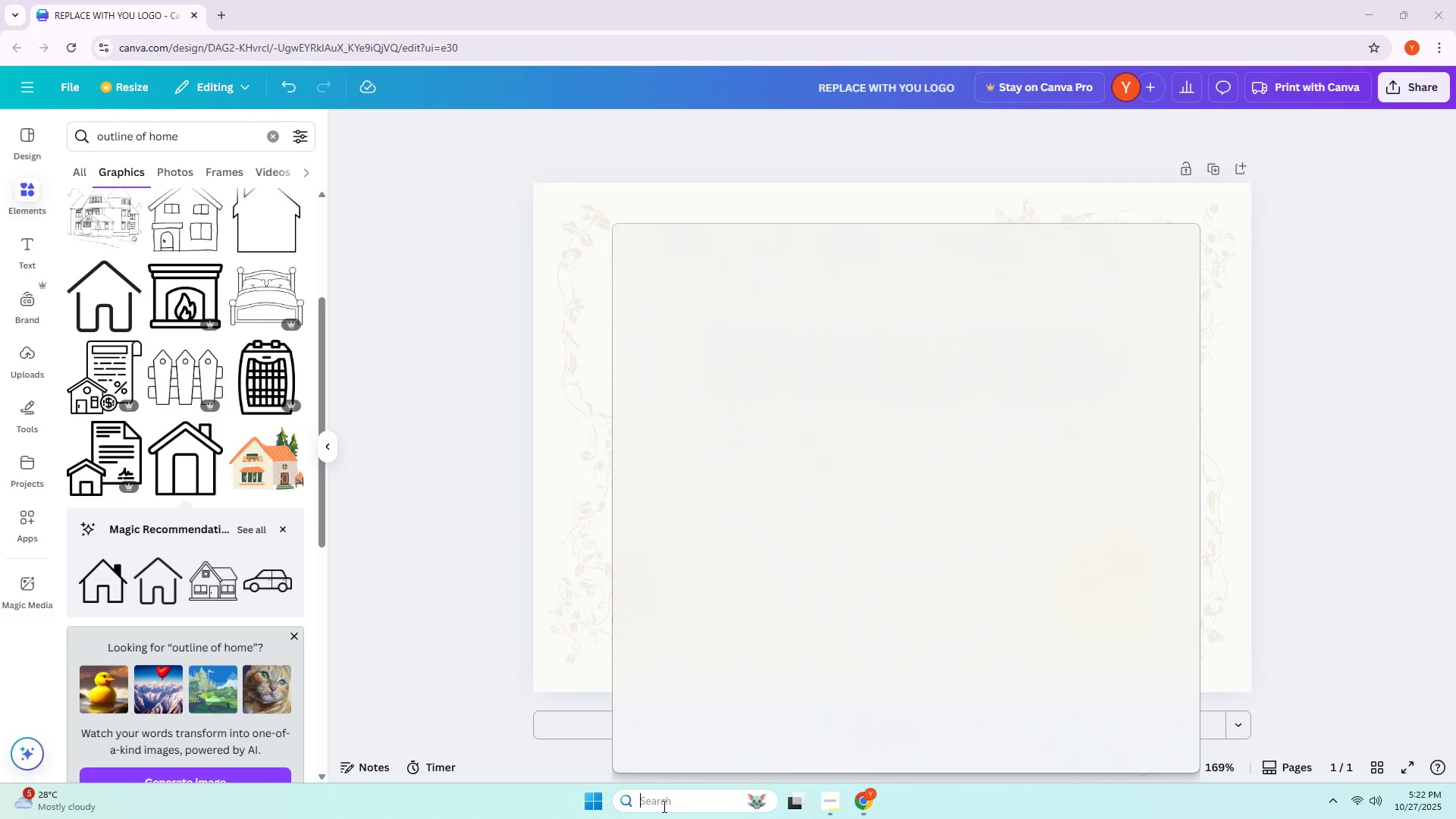 
type(note)
 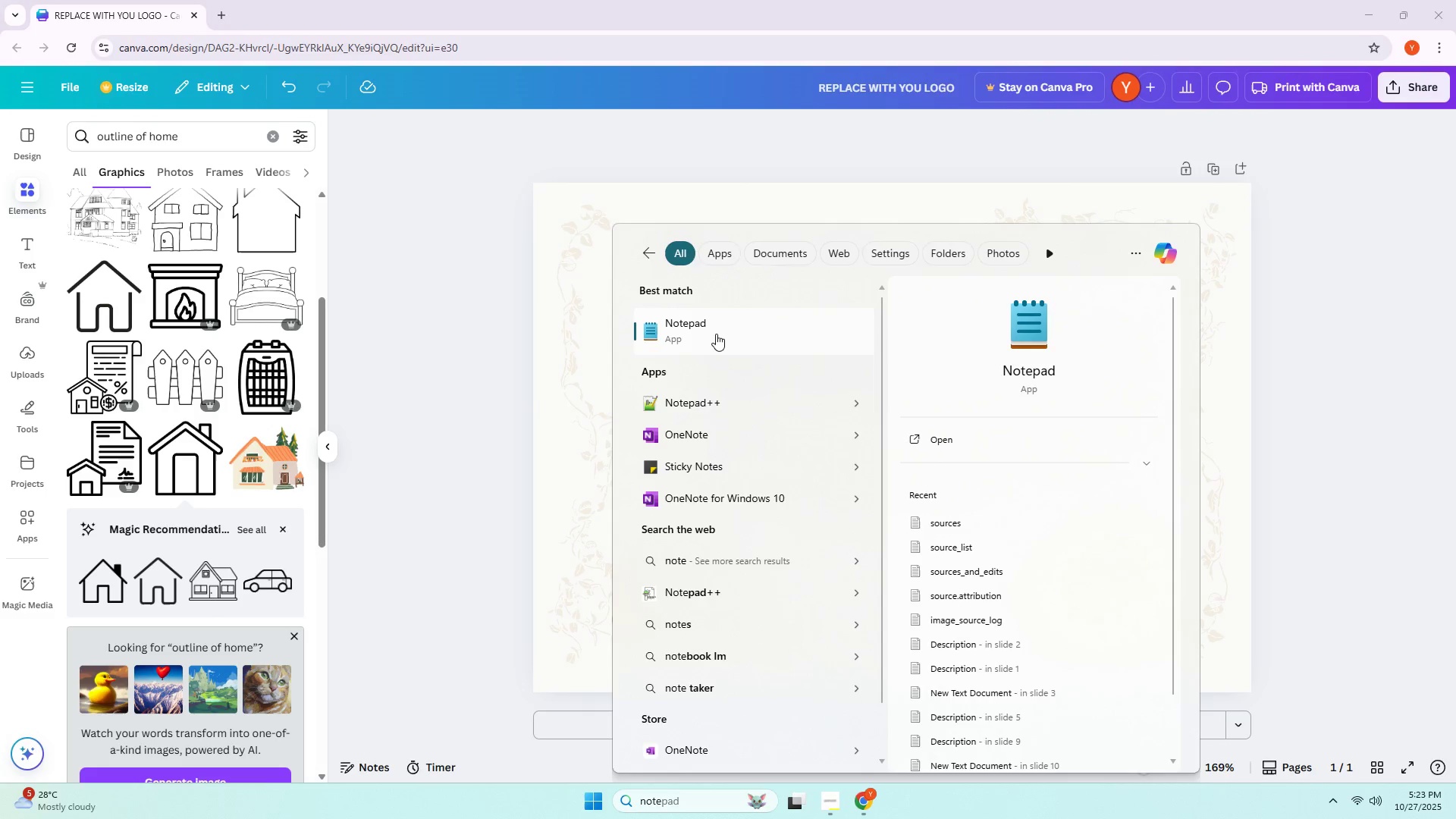 
left_click([716, 334])
 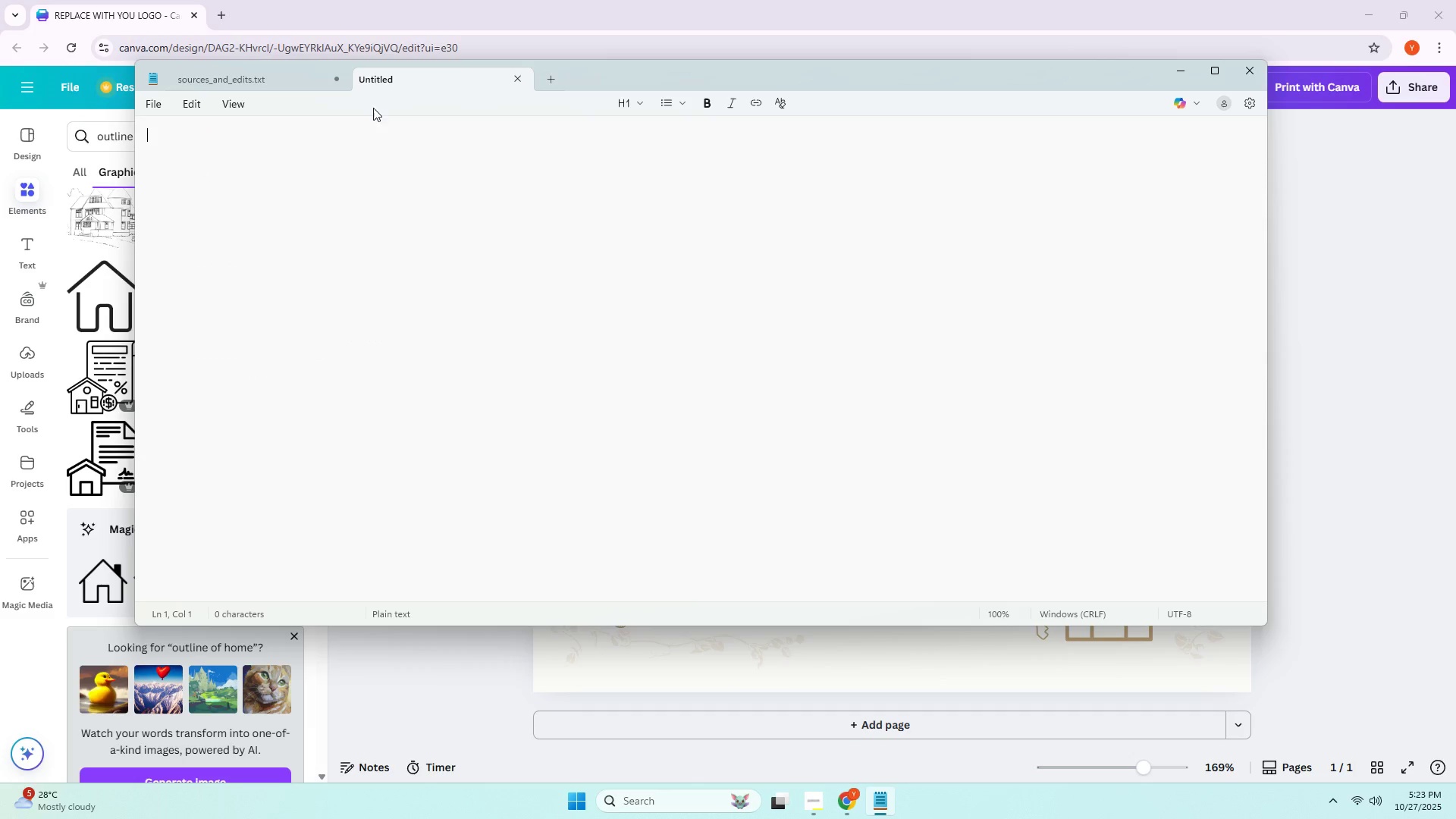 
double_click([358, 132])
 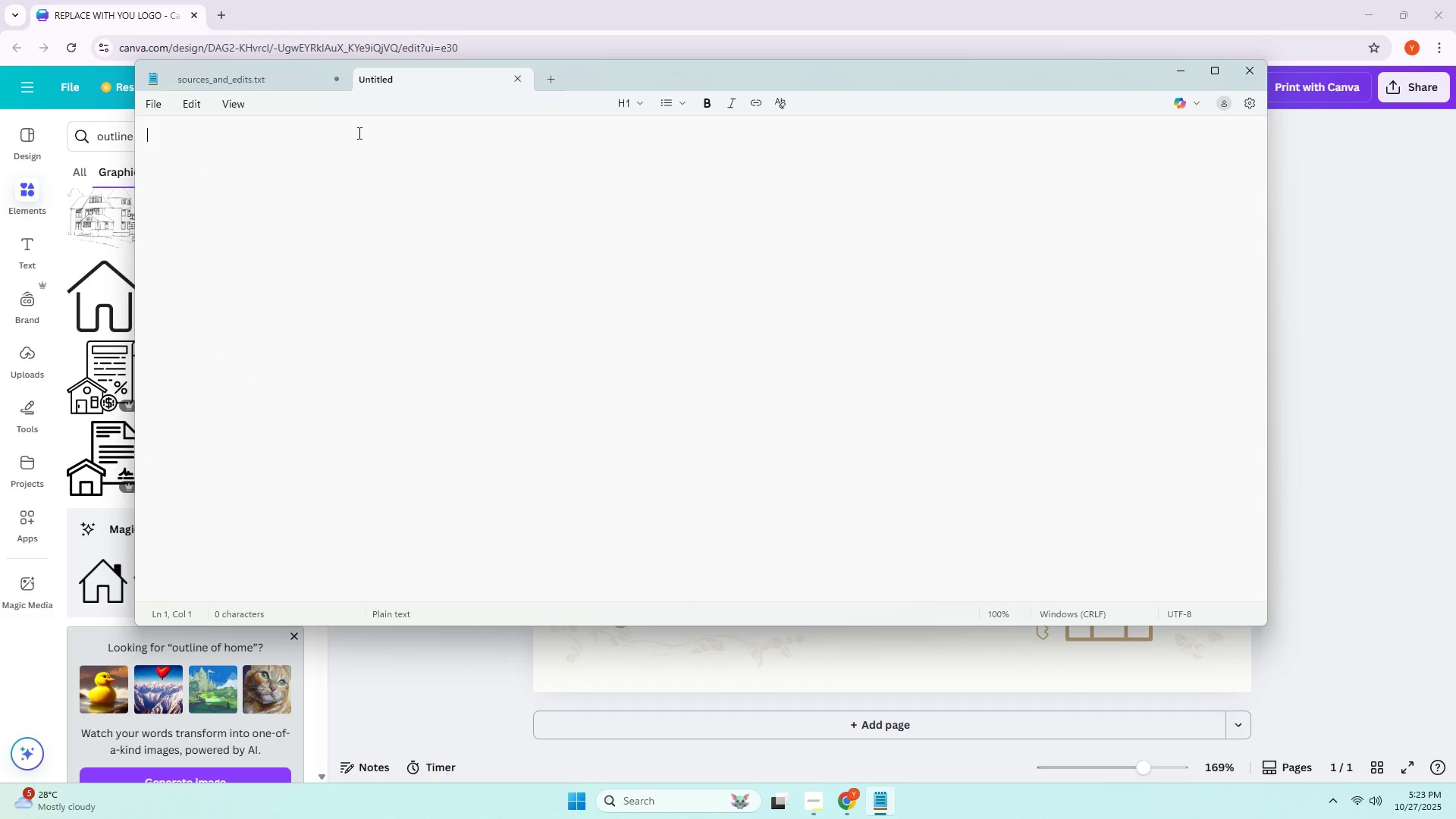 
wait(13.61)
 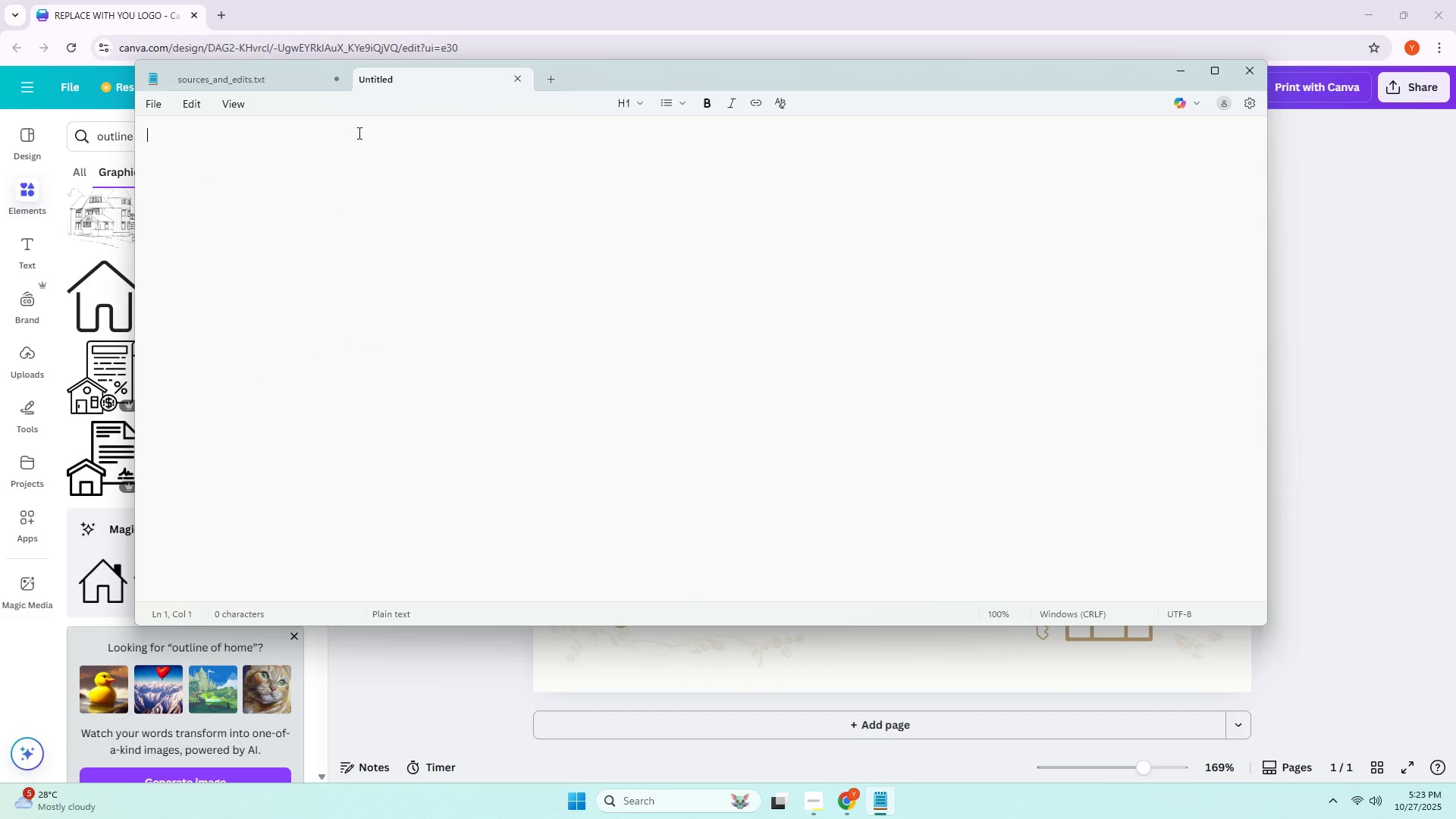 
type(HOW TO COSTU)
key(Backspace)
type(OT)
key(Backspace)
type(MUZ)
key(Backspace)
key(Backspace)
type(IZE )
key(Backspace)
key(Backspace)
key(Backspace)
key(Backspace)
key(Backspace)
key(Backspace)
key(Backspace)
key(Backspace)
key(Backspace)
type(USTOMIZE T)
key(Backspace)
type(YOUT THANK YOU CARD TEMPLATYE)
key(Backspace)
key(Backspace)
type(E ( CANVA)
 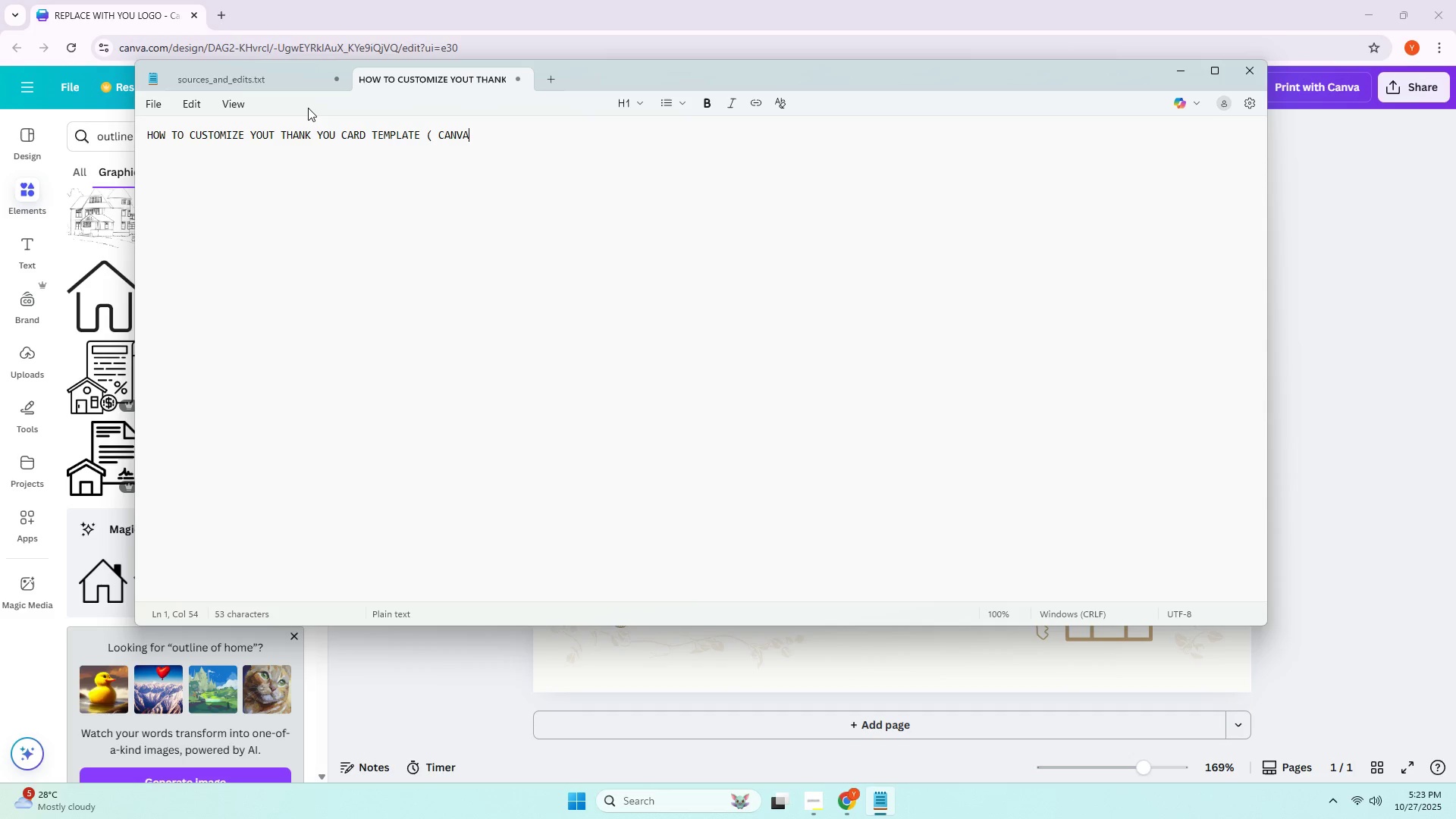 
key(Enter)
 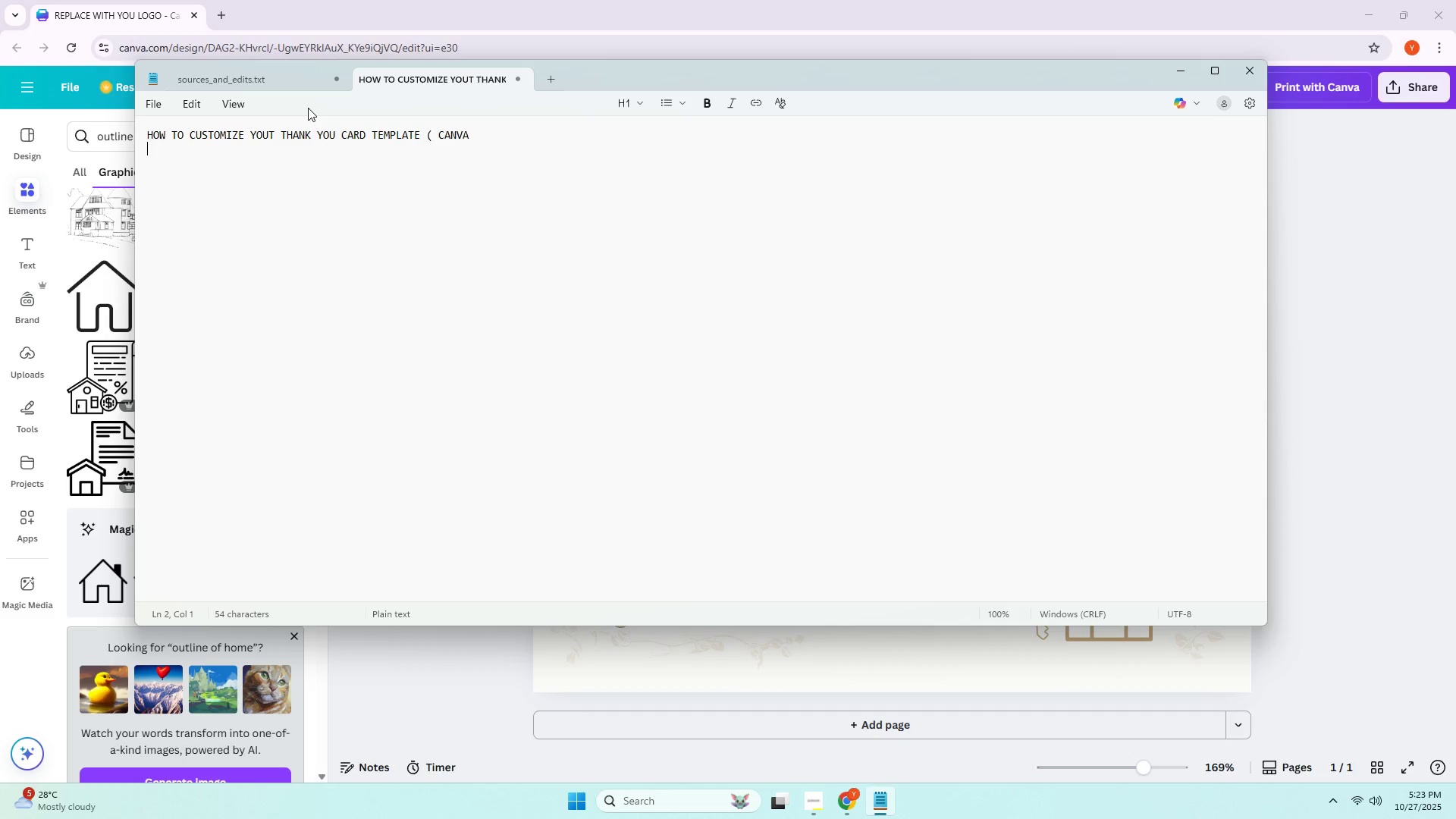 
key(Backspace)
key(Backspace)
key(Backspace)
key(Backspace)
key(Backspace)
key(Backspace)
key(Backspace)
type(CAVA)
key(Backspace)
key(Backspace)
type(NVA0)
key(Backspace)
type())
 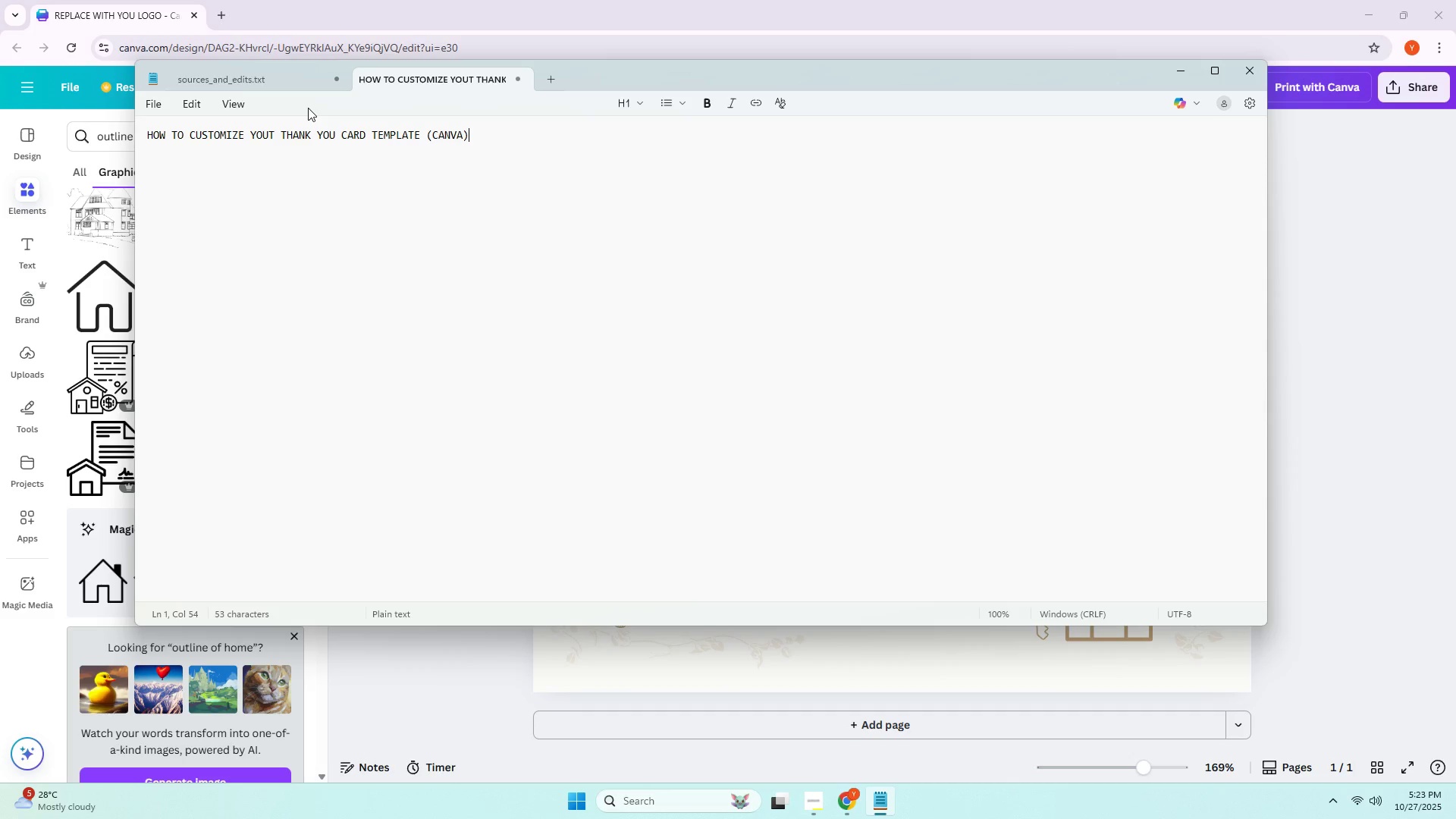 
key(Enter)
 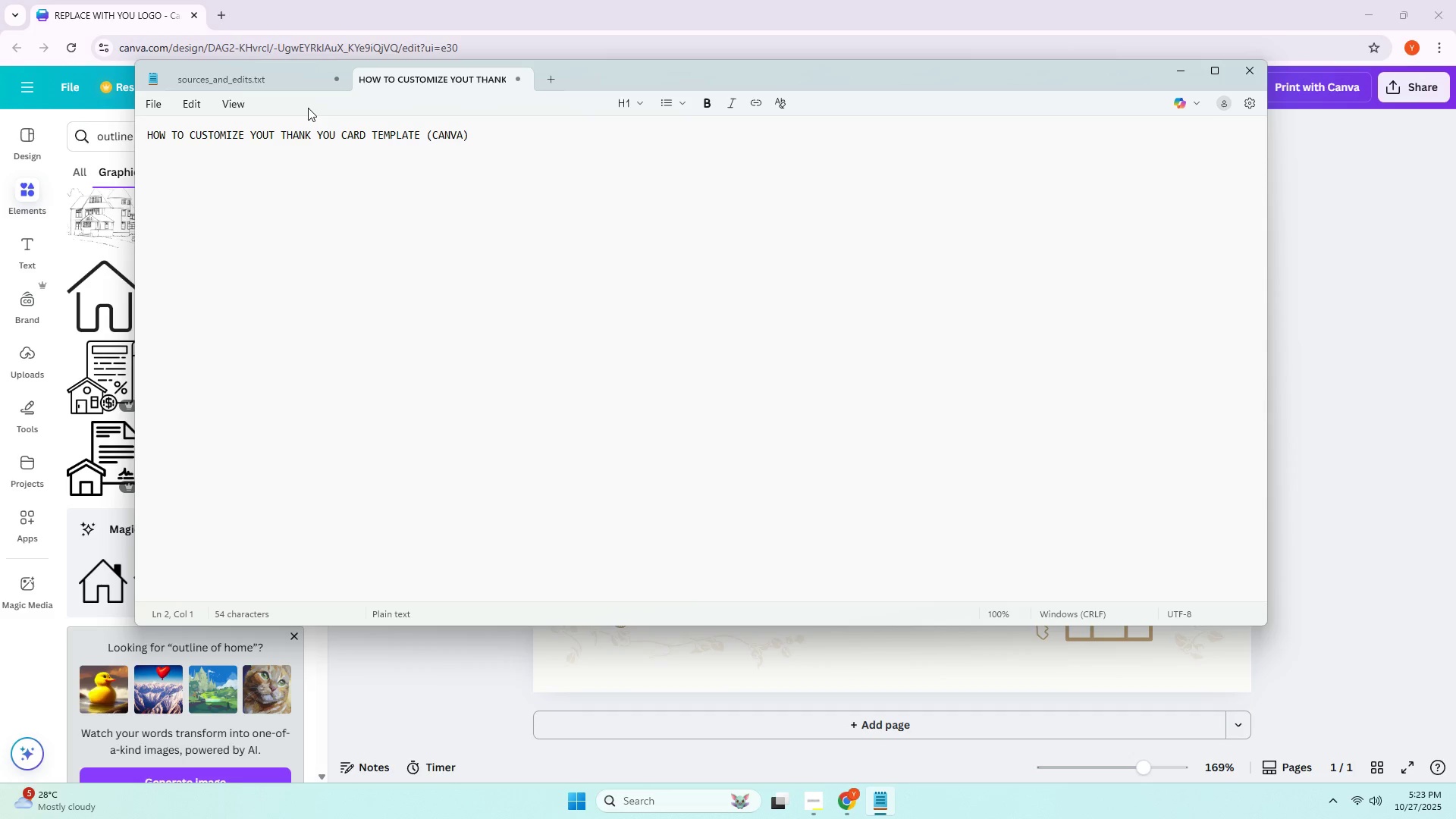 
key(Enter)
 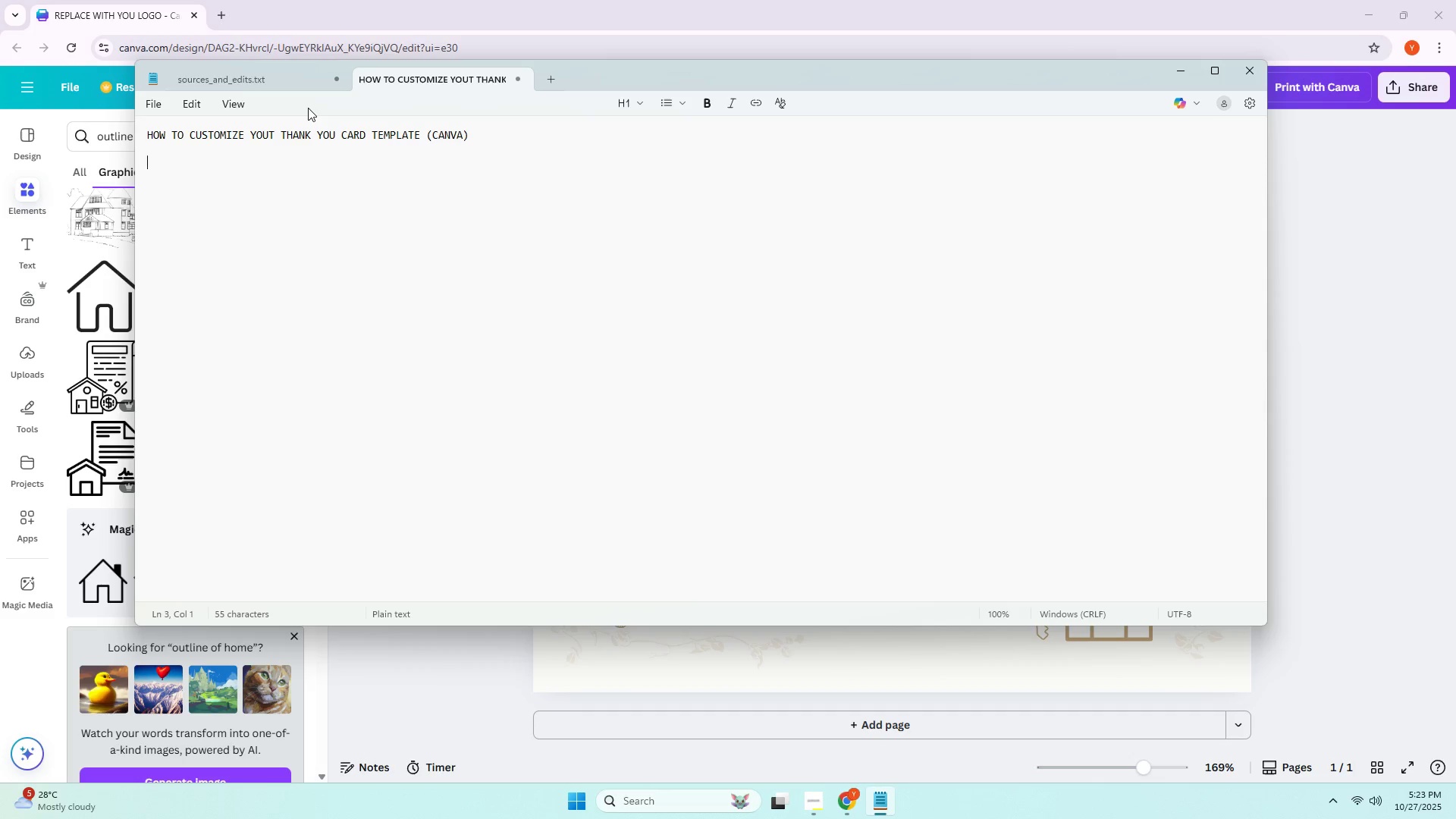 
type(1. OP)
key(Backspace)
type(pen the templ;a)
key(Backspace)
key(Backspace)
key(Backspace)
type(aete)
key(Backspace)
key(Backspace)
key(Backspace)
key(Backspace)
type(late link in Canva and clioc)
key(Backspace)
key(Backspace)
type(ck use)
key(Backspace)
key(Backspace)
key(Backspace)
type("USE T)
key(Backspace)
key(Backspace)
key(Backspace)
key(Backspace)
type(se TY)
key(Backspace)
type(T)
key(Backspace)
type(emplate")
 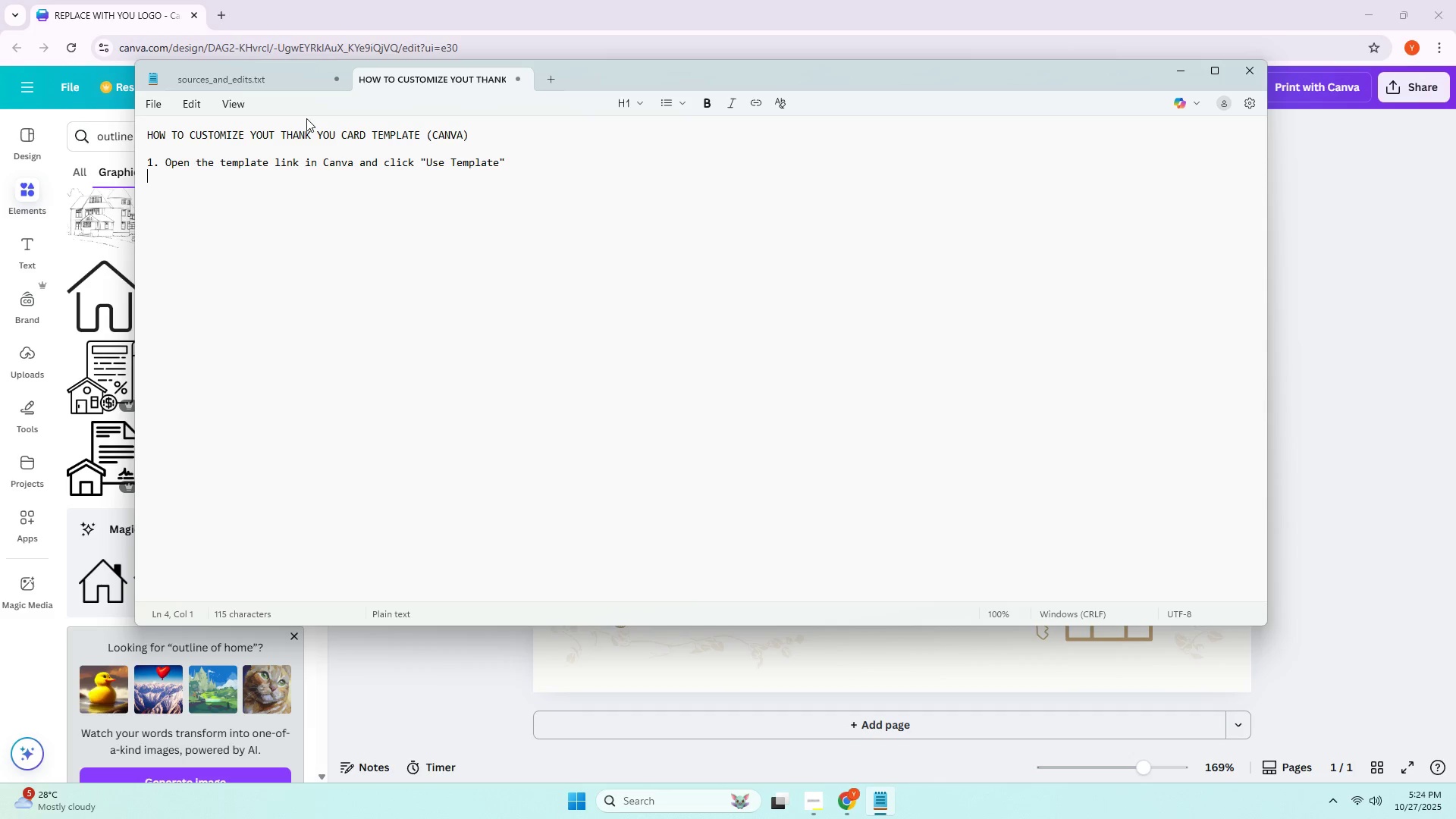 
 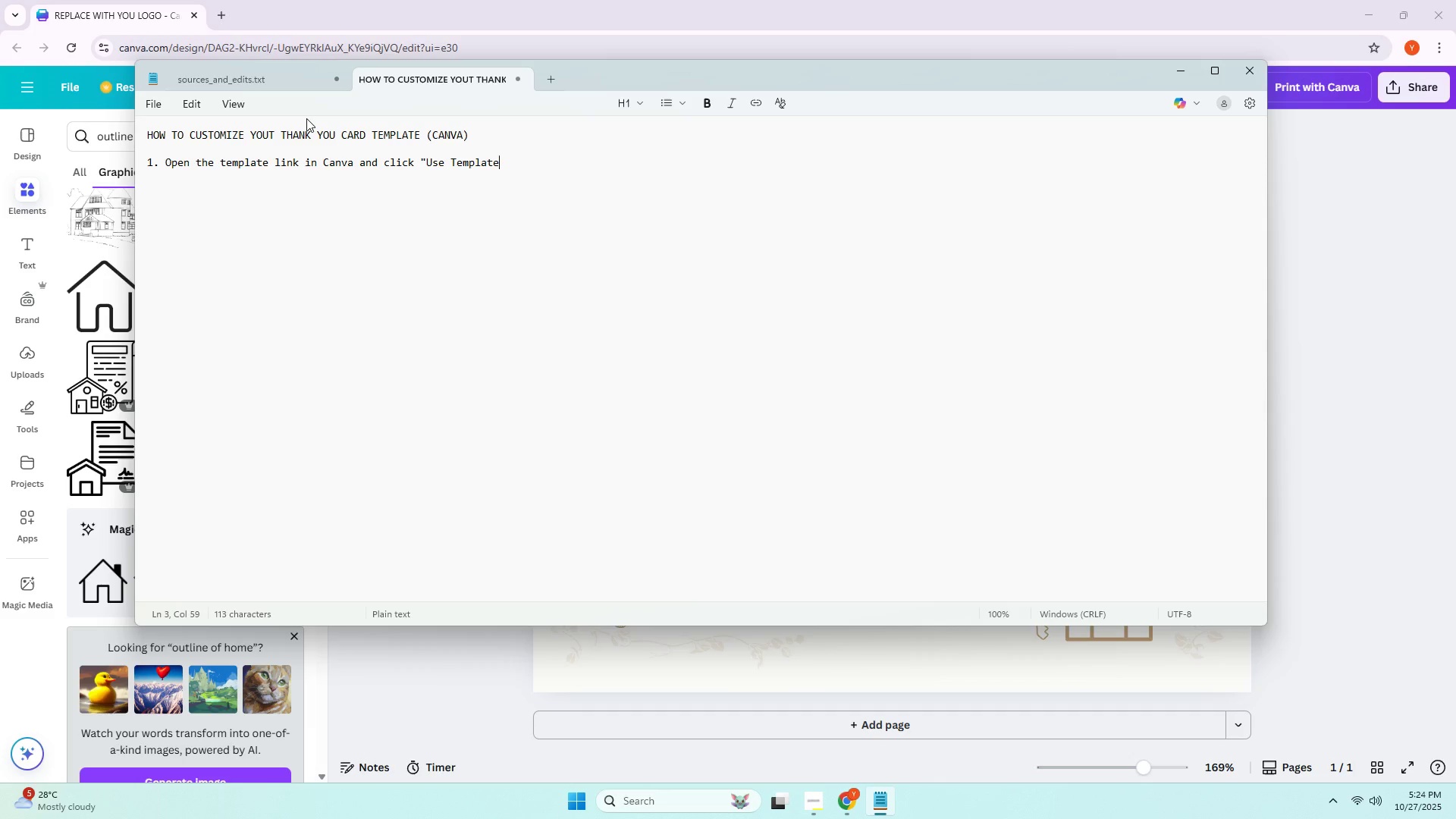 
key(Enter)
 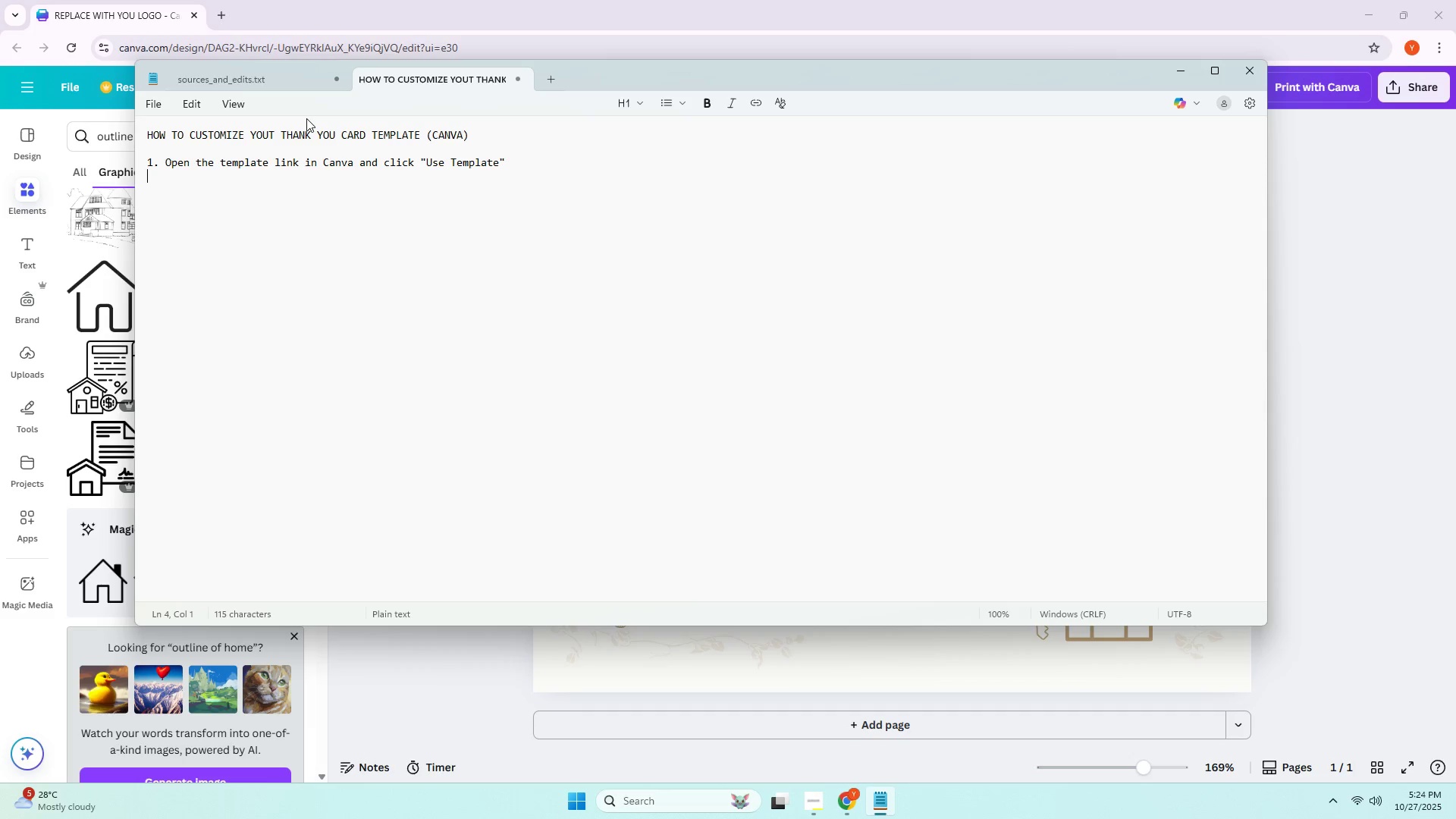 
type(2. Replace the logo:)
 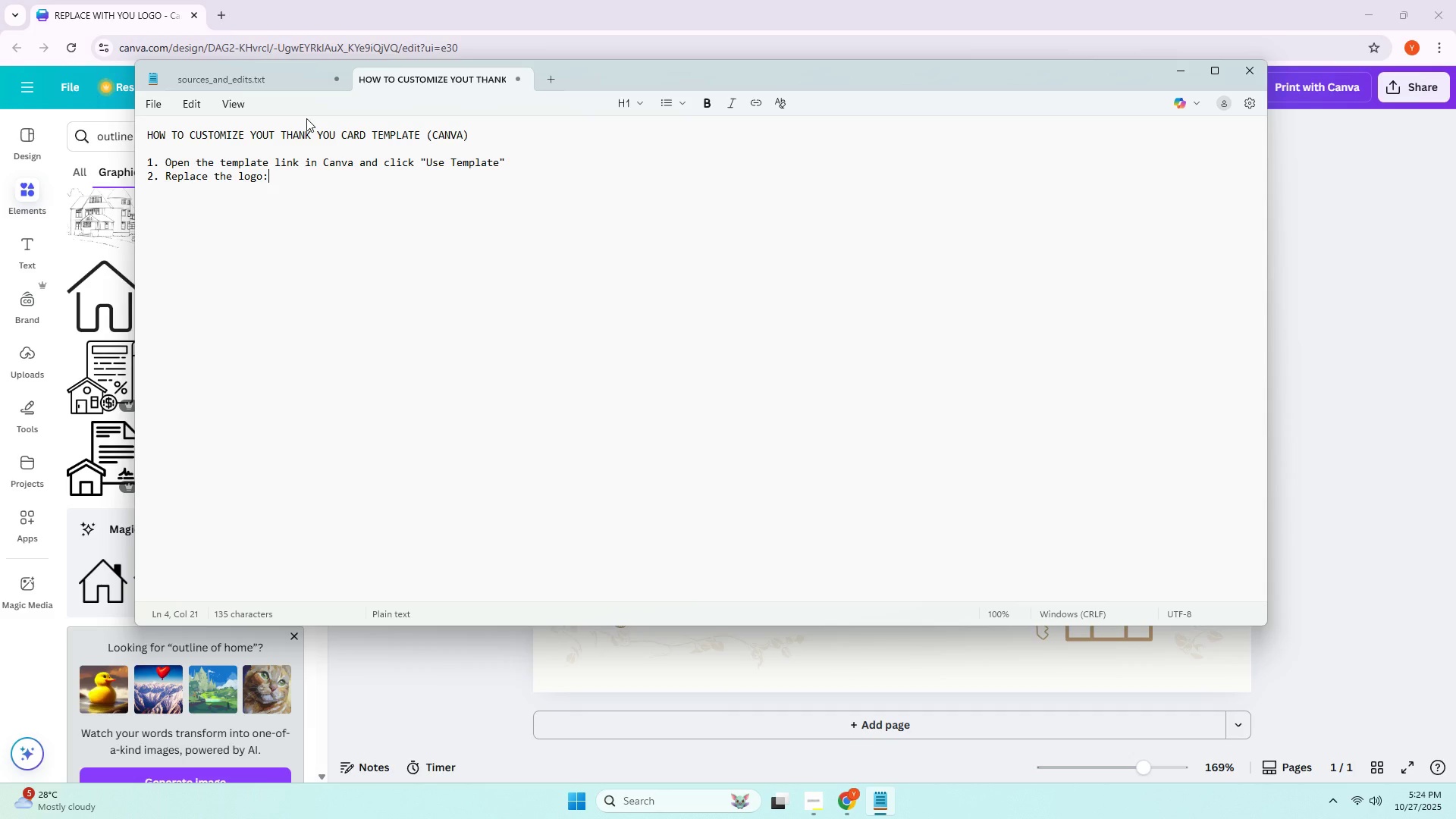 
key(Enter)
 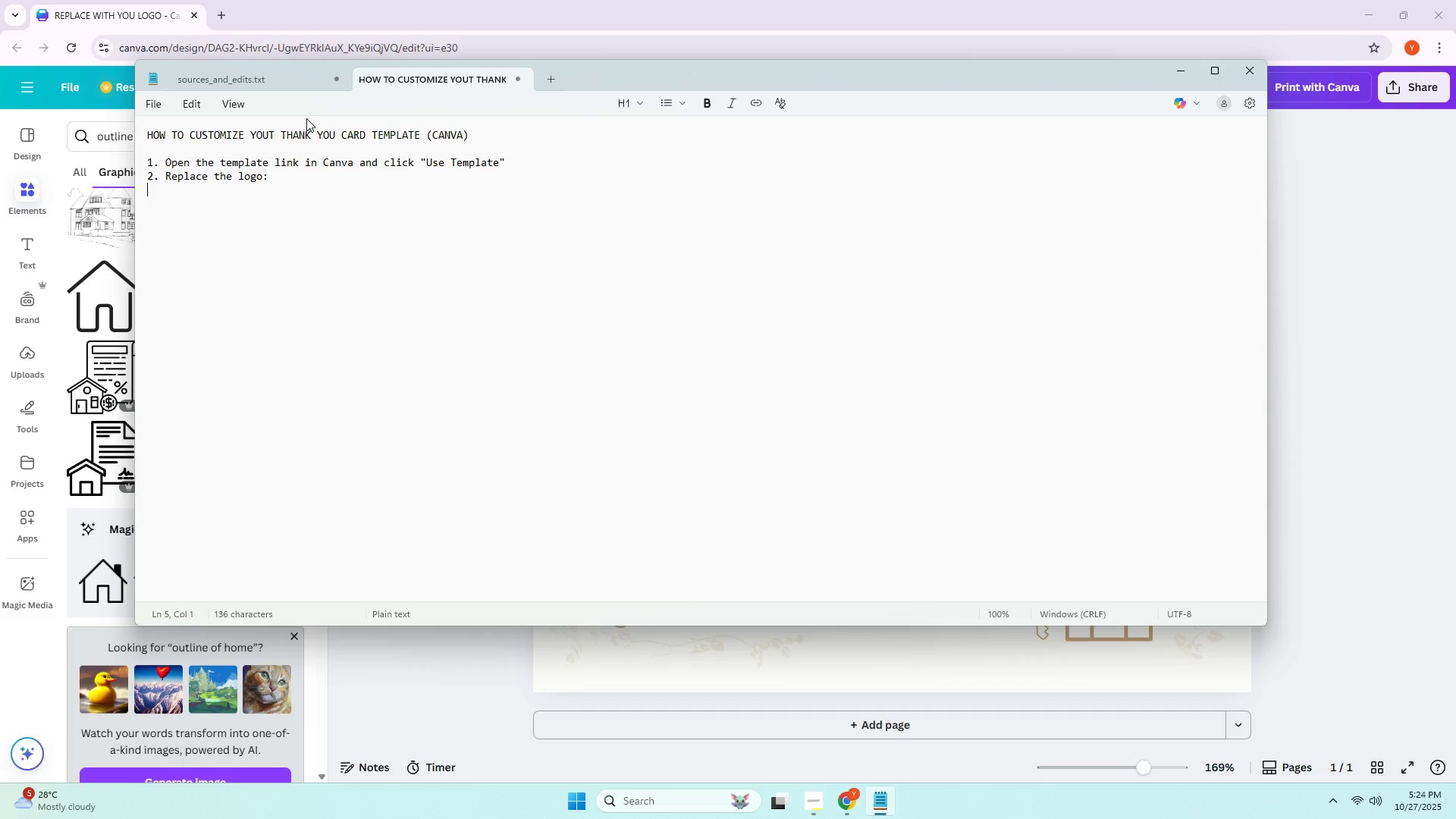 
key(Tab)
type(- )
key(Backspace)
type(Click the logo placeholder)
 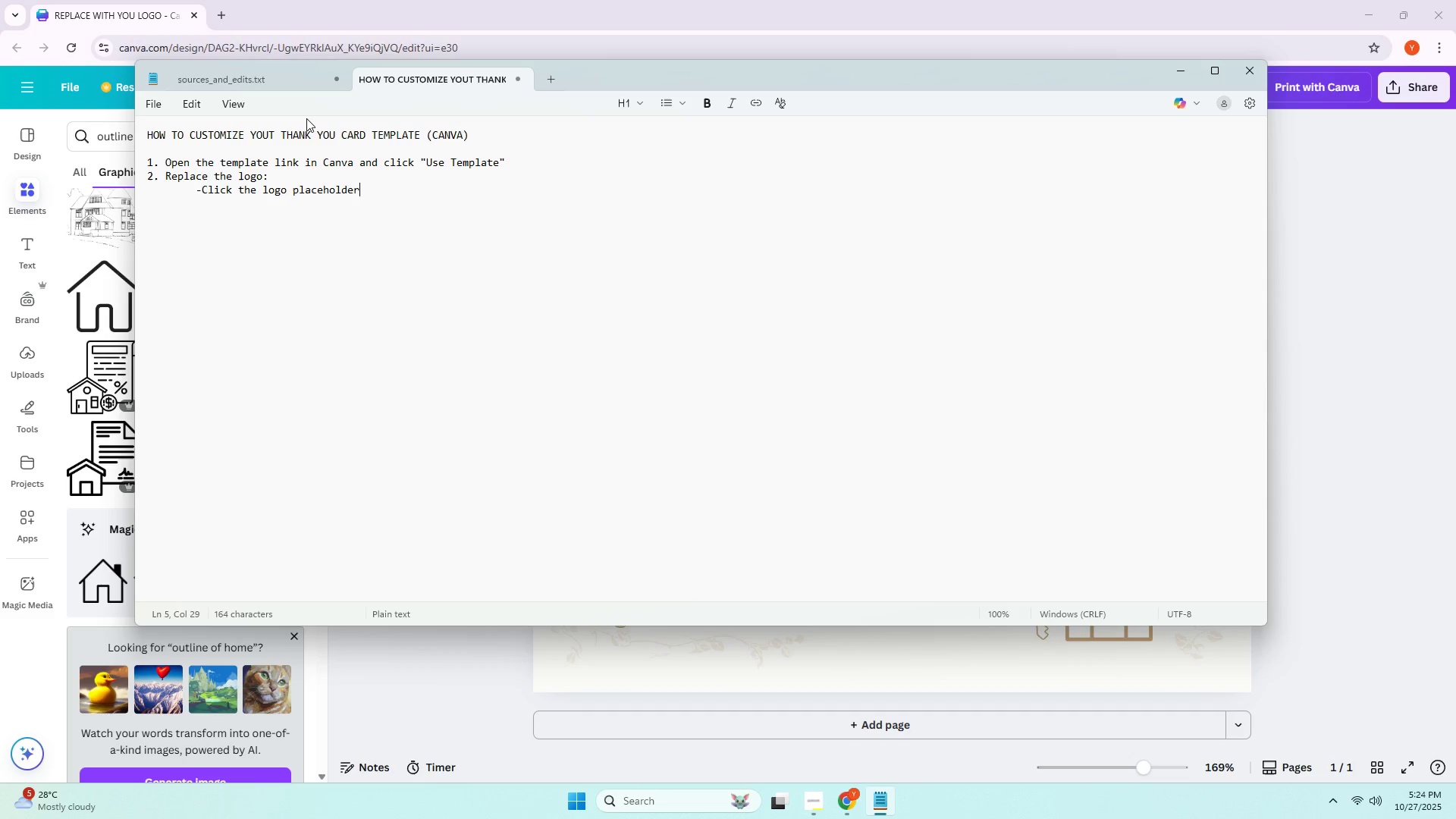 
key(Enter)
 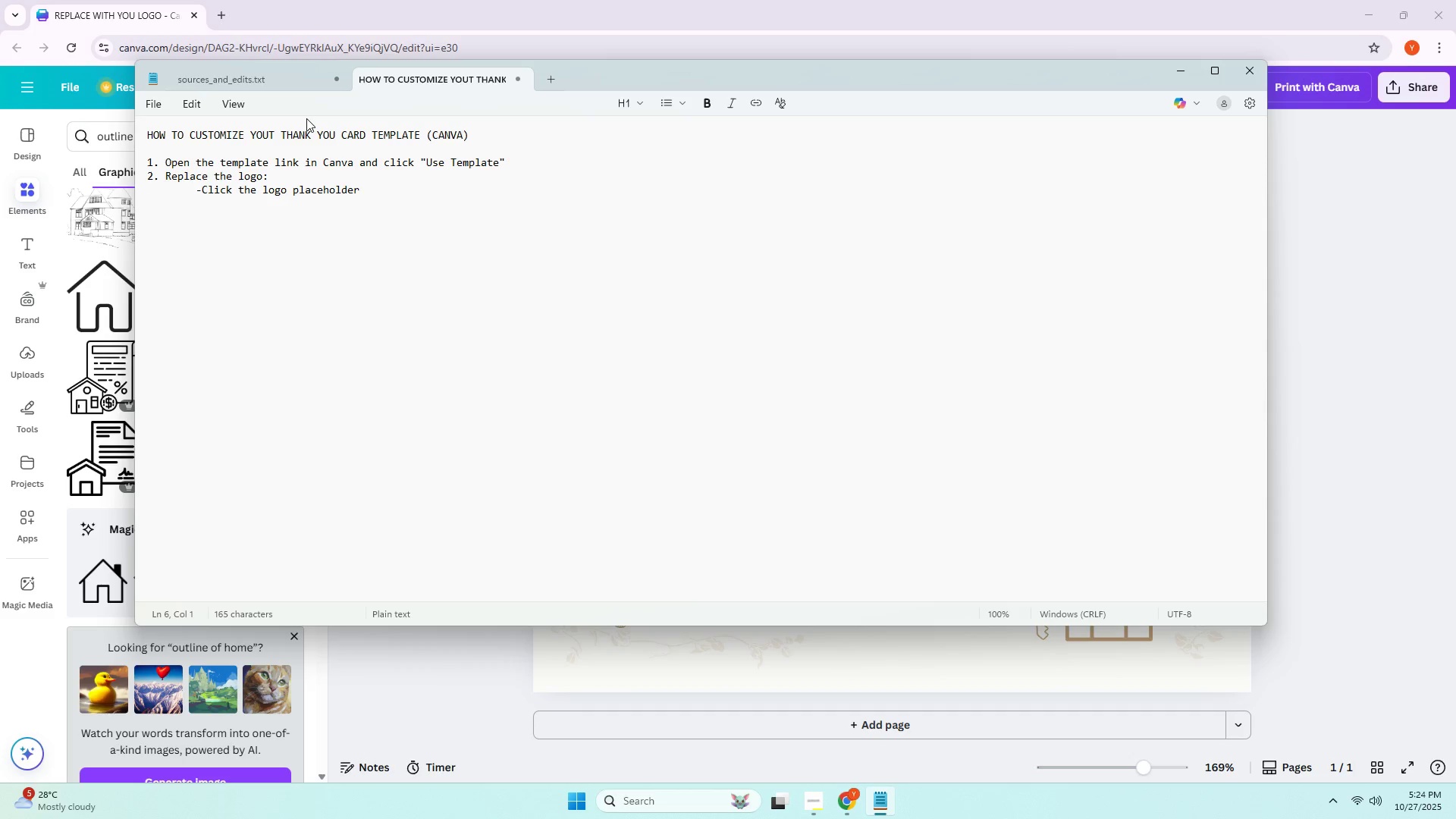 
type(-C)
key(Backspace)
key(Tab)
key(Backspace)
key(Backspace)
key(Tab)
type(0)
key(Backspace)
type(-c)
key(Backspace)
type(Choose "r)
key(Backspace)
type(rep)
key(Backspace)
key(Backspace)
key(Backspace)
type(Replace Image" and i)
key(Backspace)
type(upload your logo)
 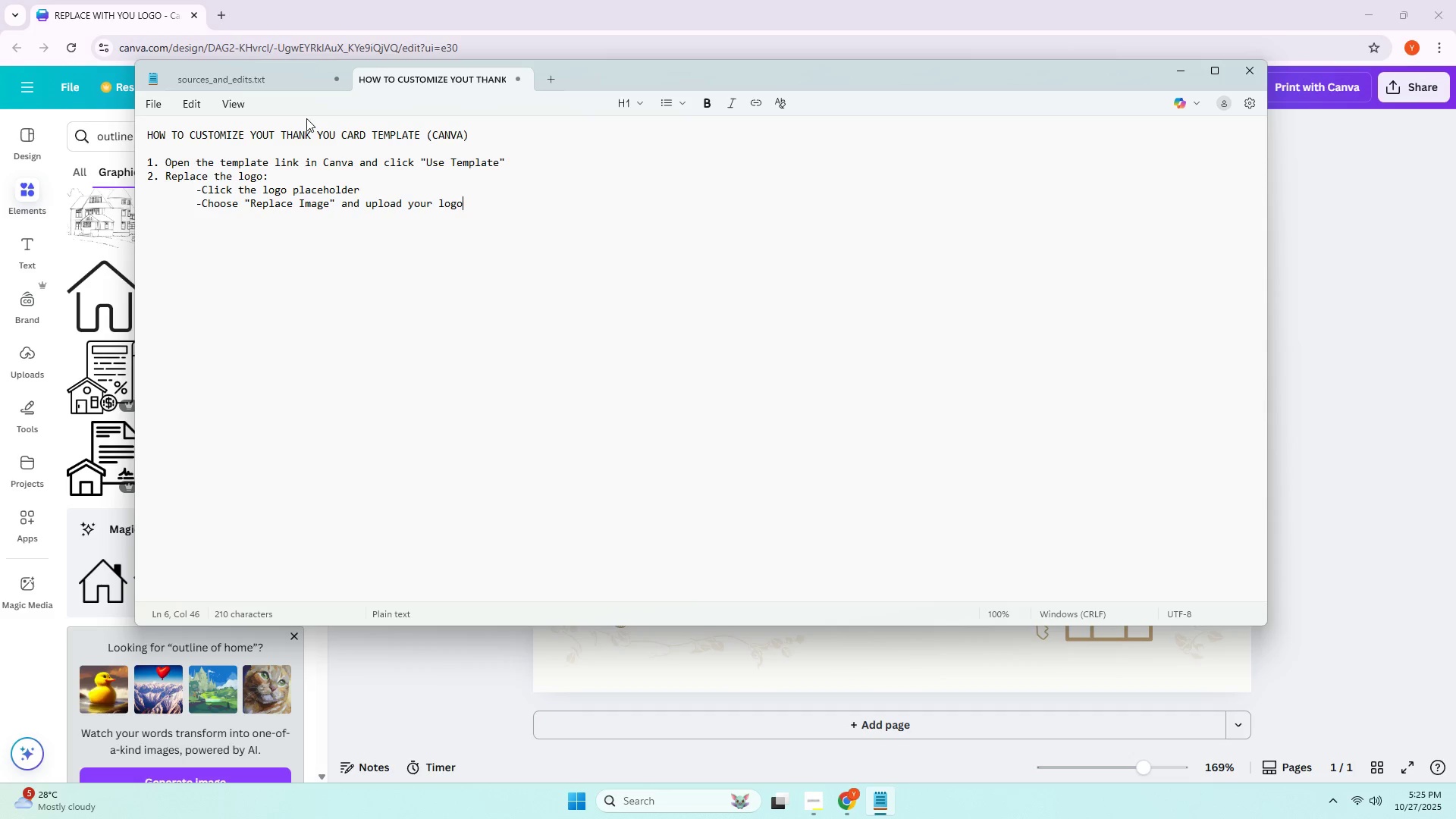 
key(Enter)
 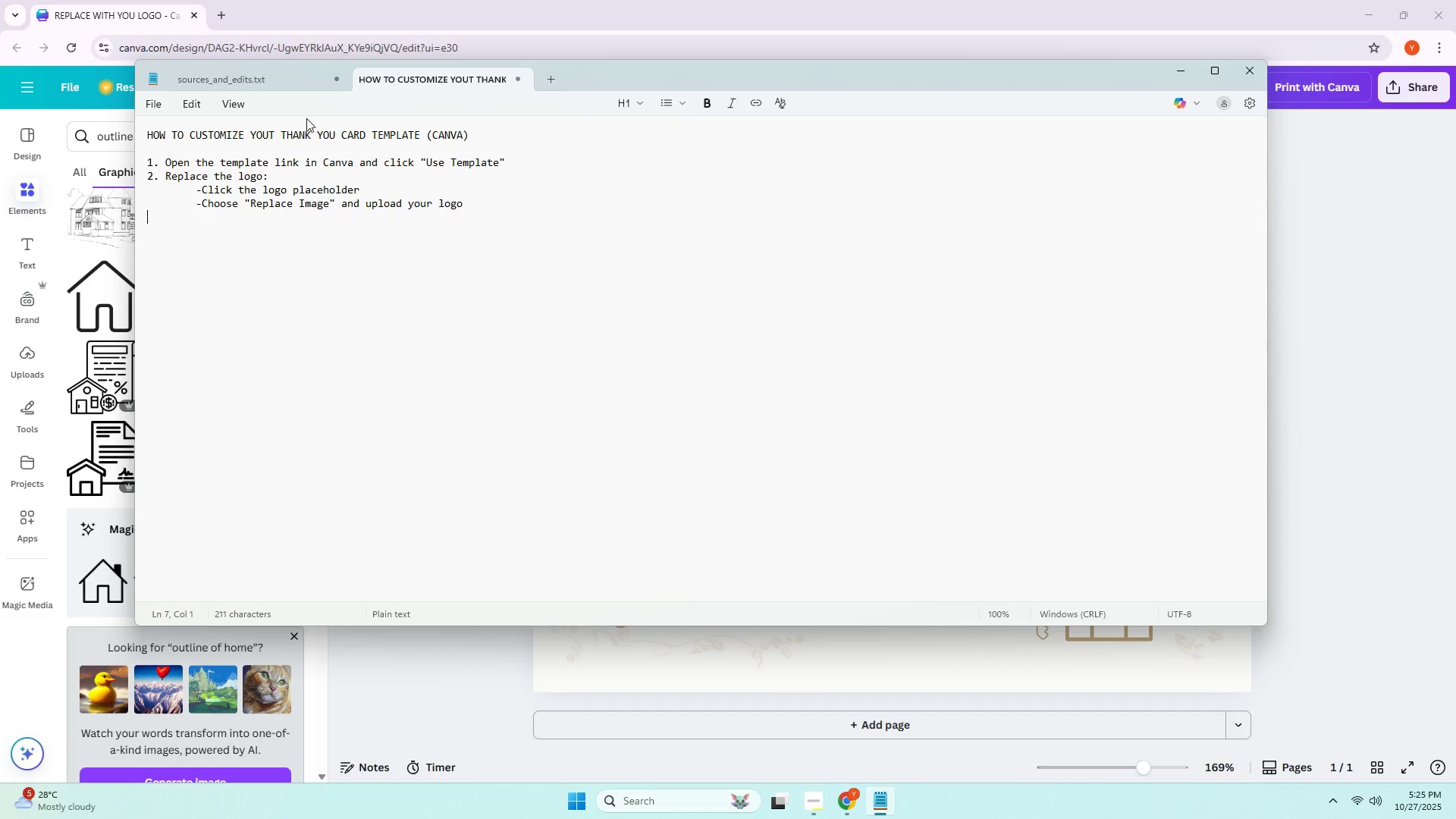 
type(3. upda)
key(Backspace)
key(Backspace)
key(Backspace)
key(Backspace)
type(UI)
key(Backspace)
type(pdate brand color)
 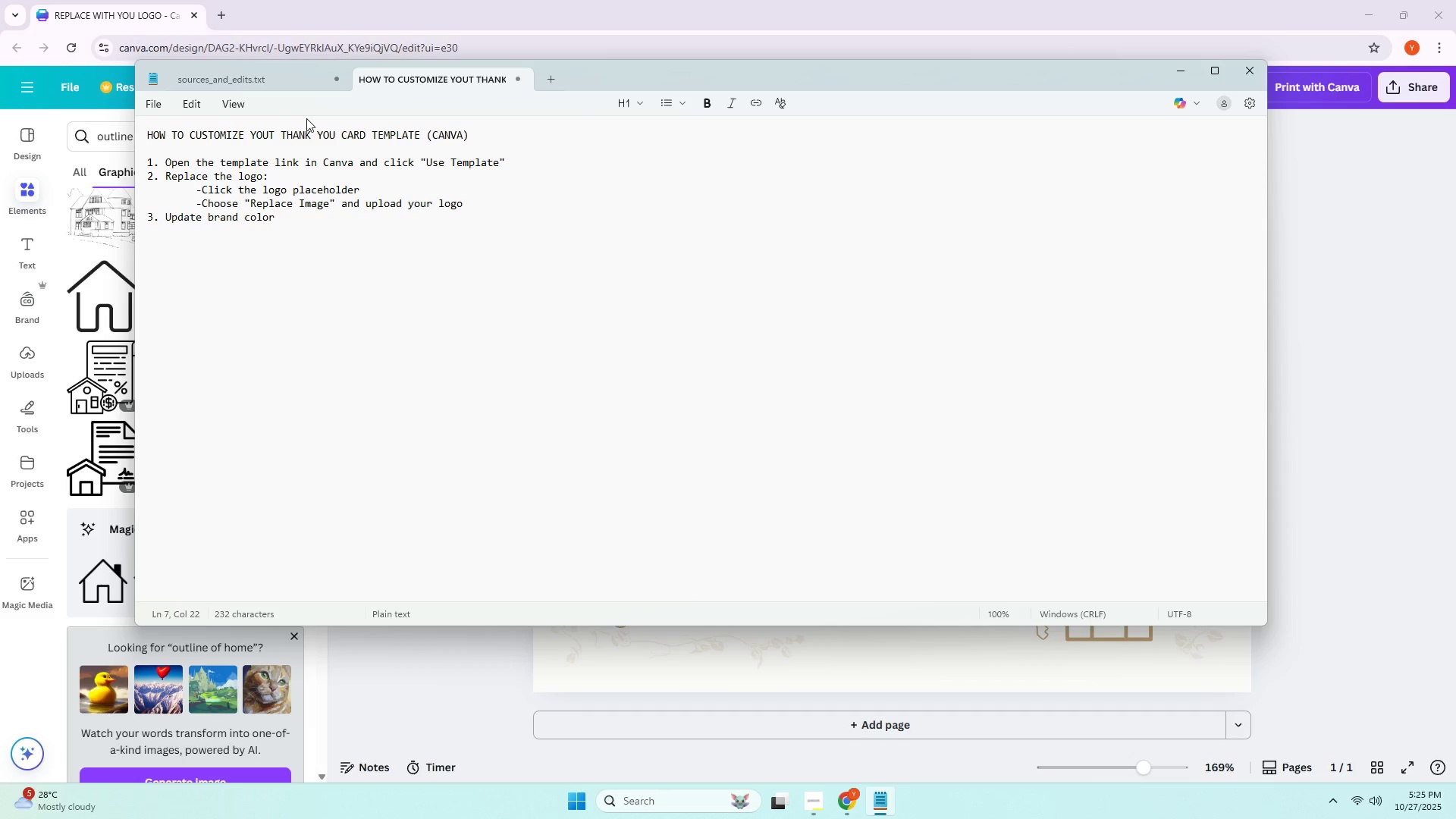 
wait(6.56)
 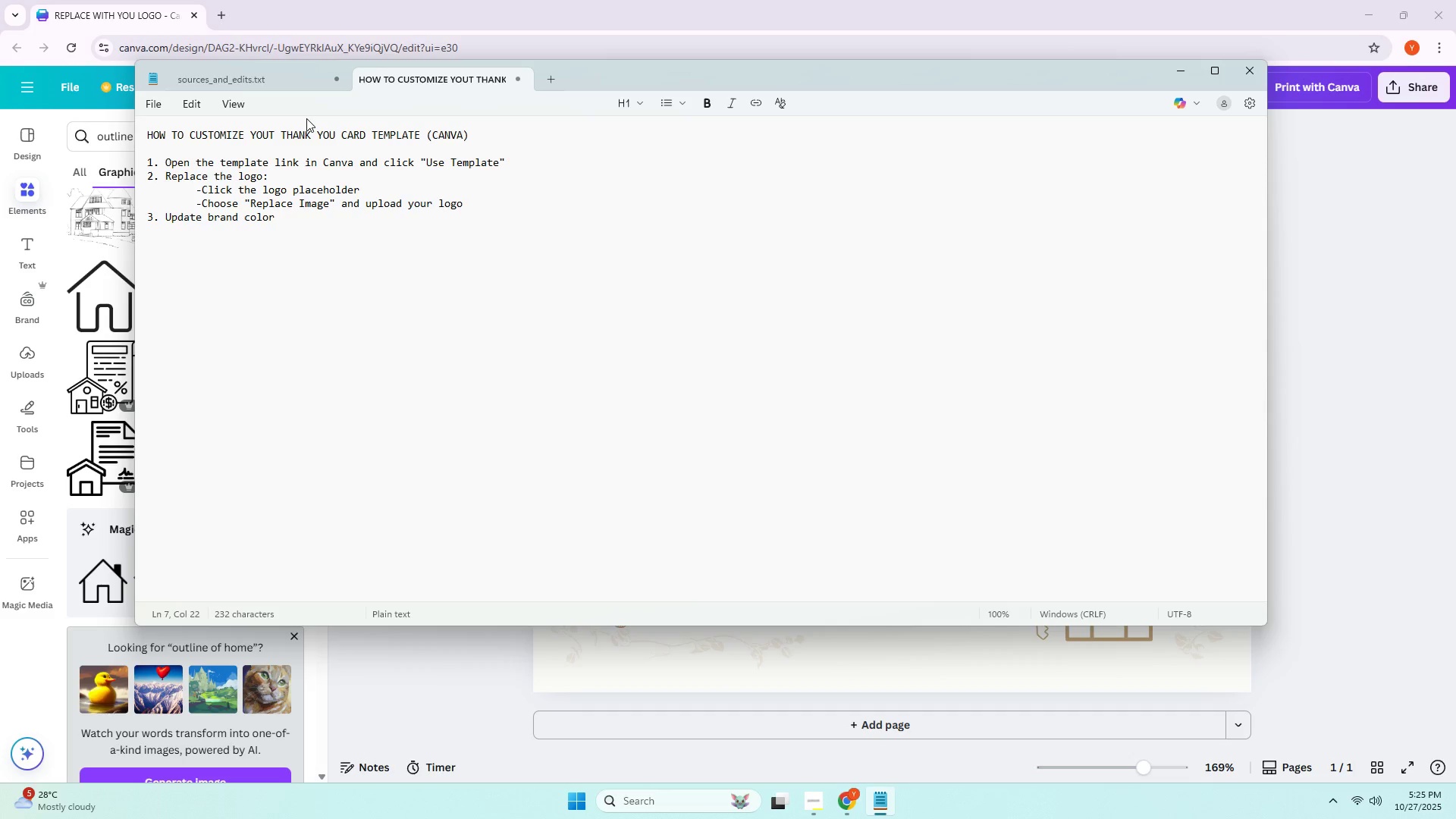 
key(D)
 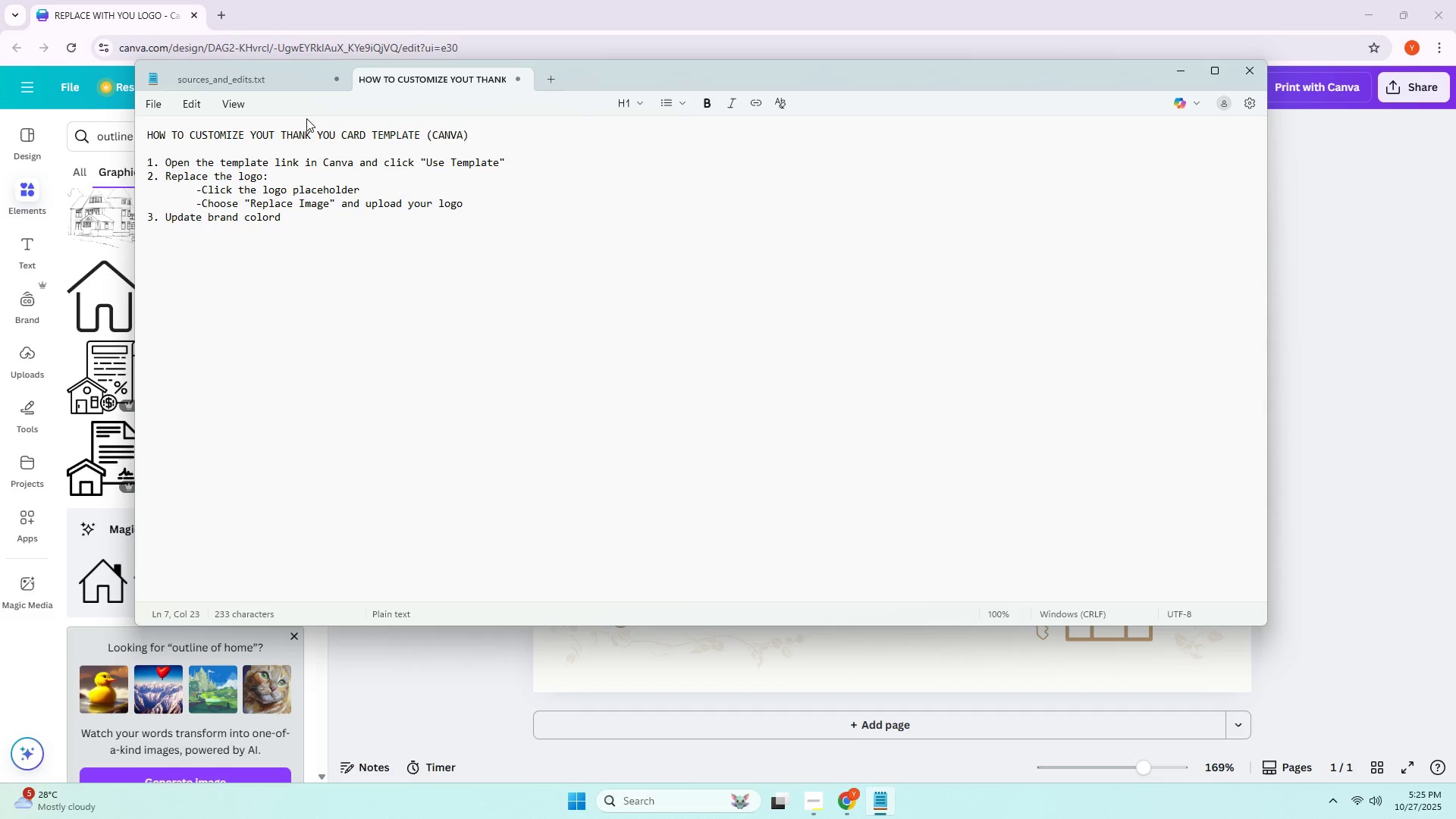 
key(Backspace)
 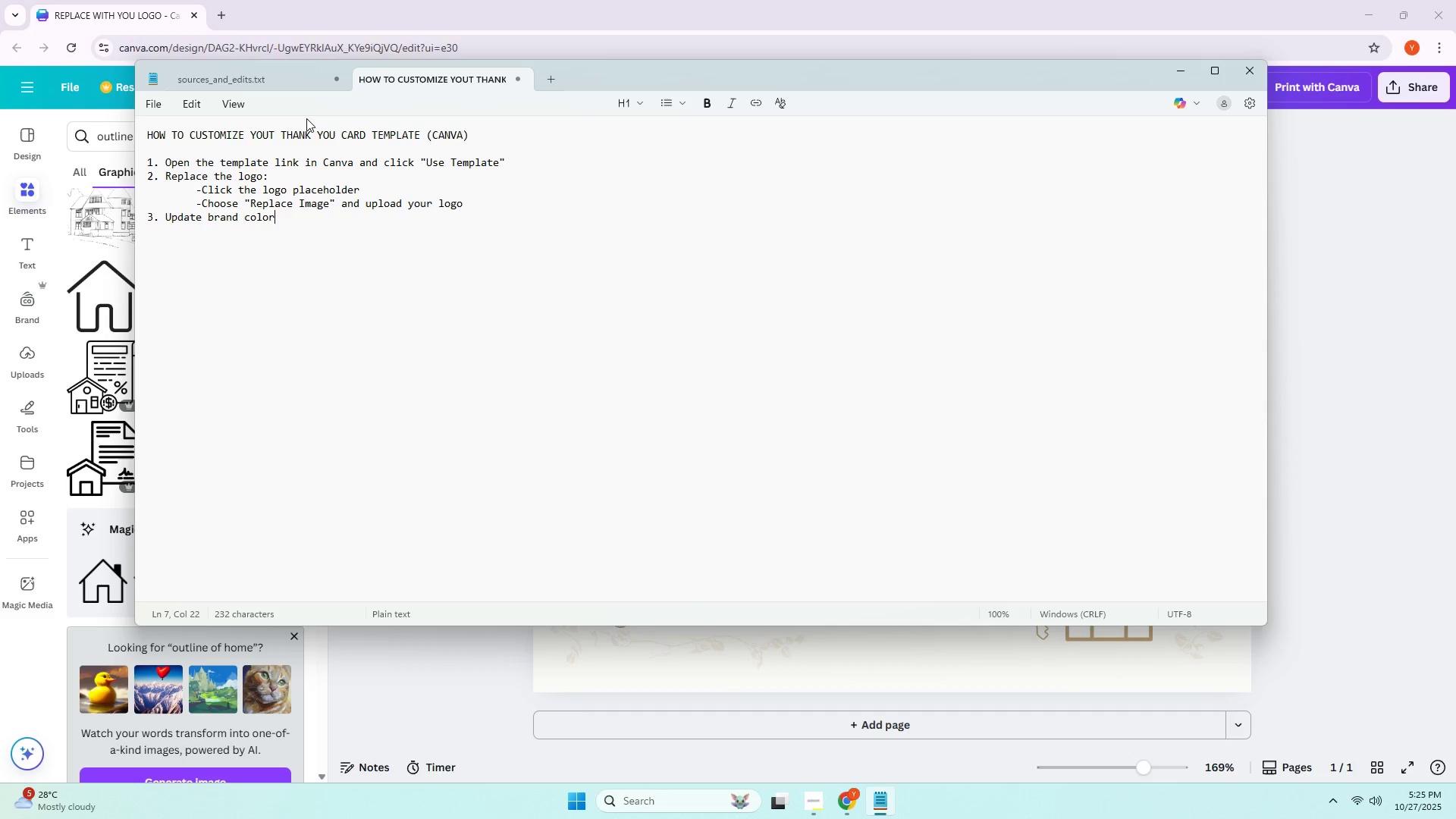 
key(S)
 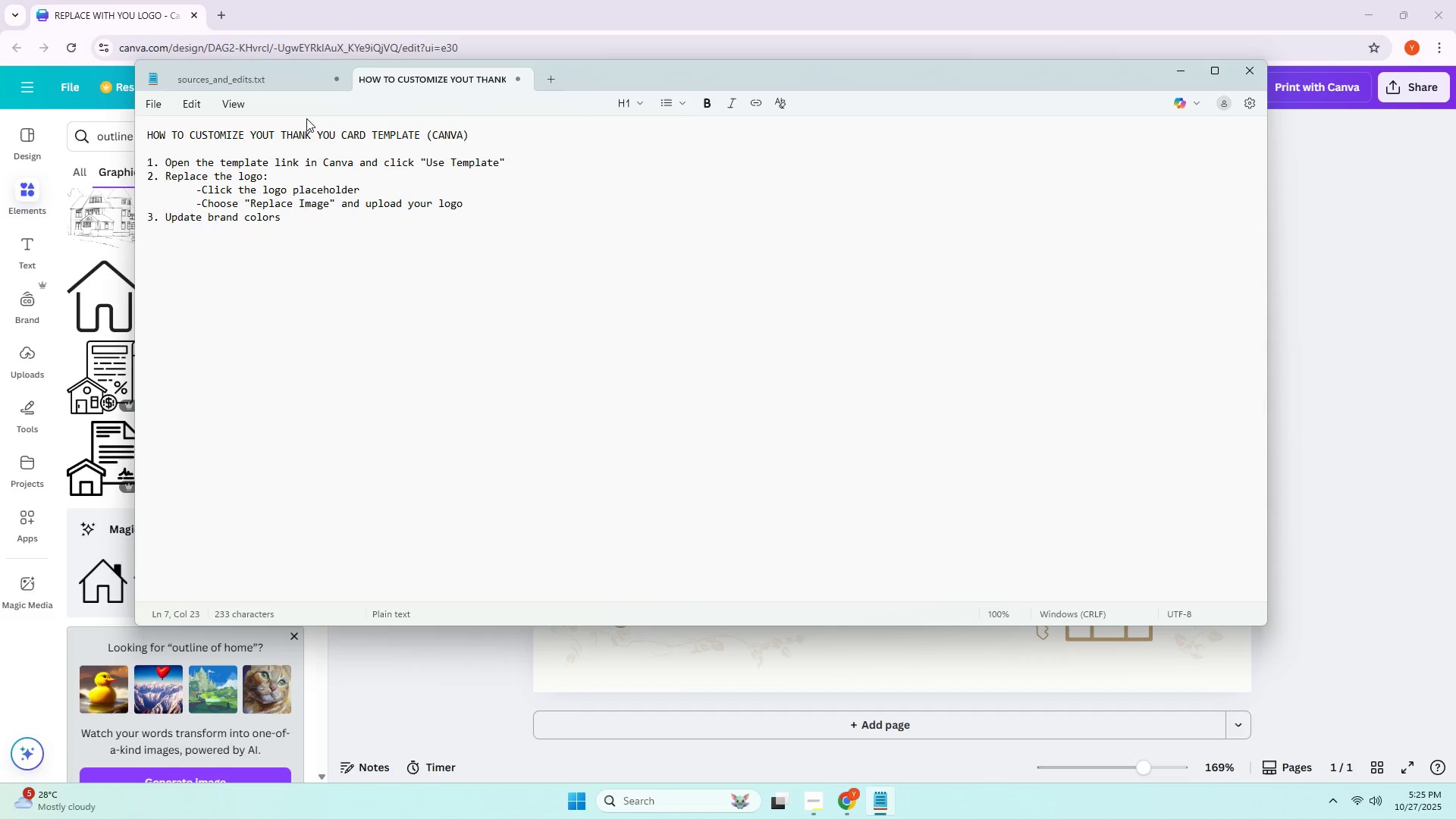 
key(Shift+ShiftLeft)
 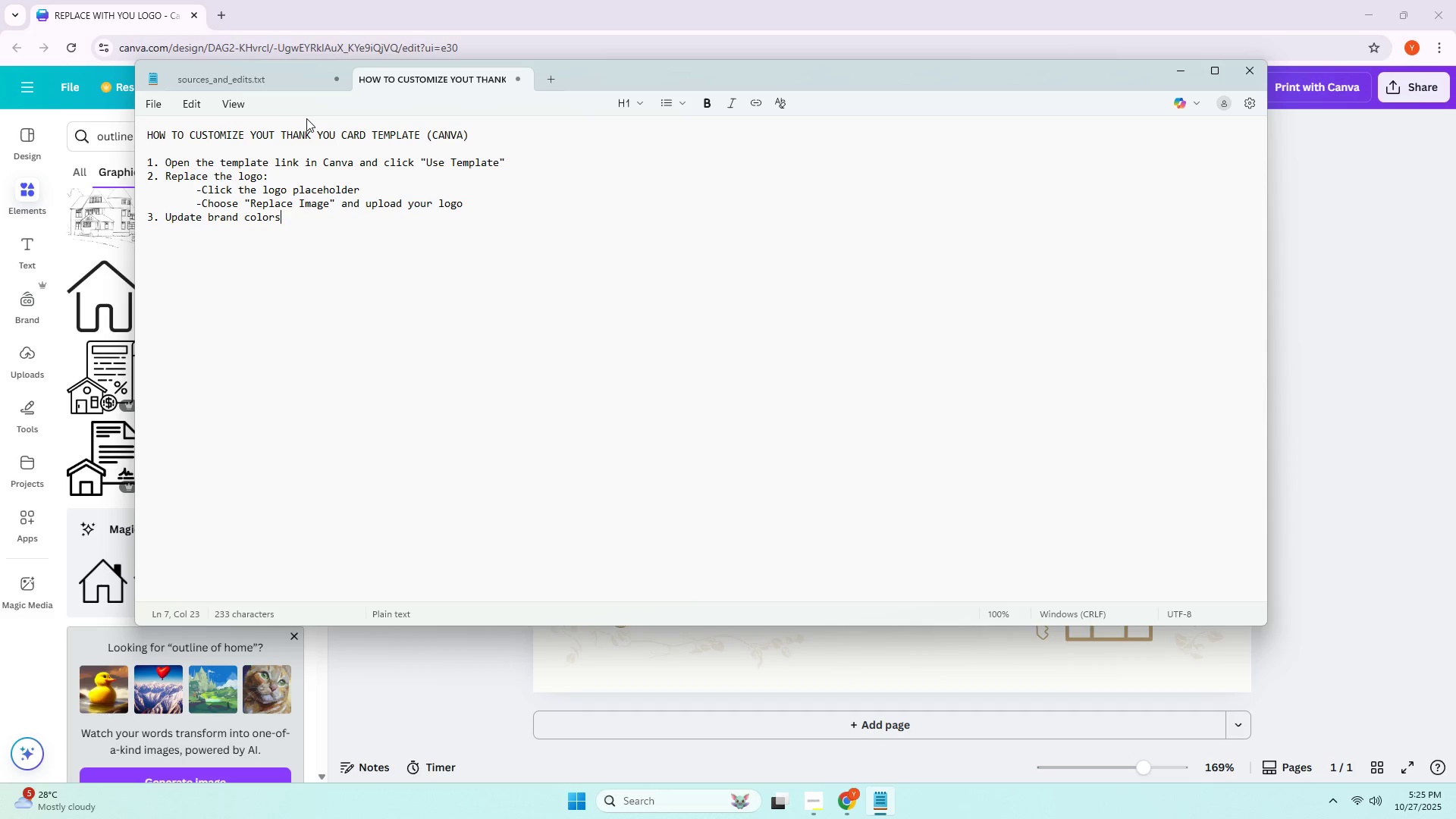 
key(Shift+Semicolon)
 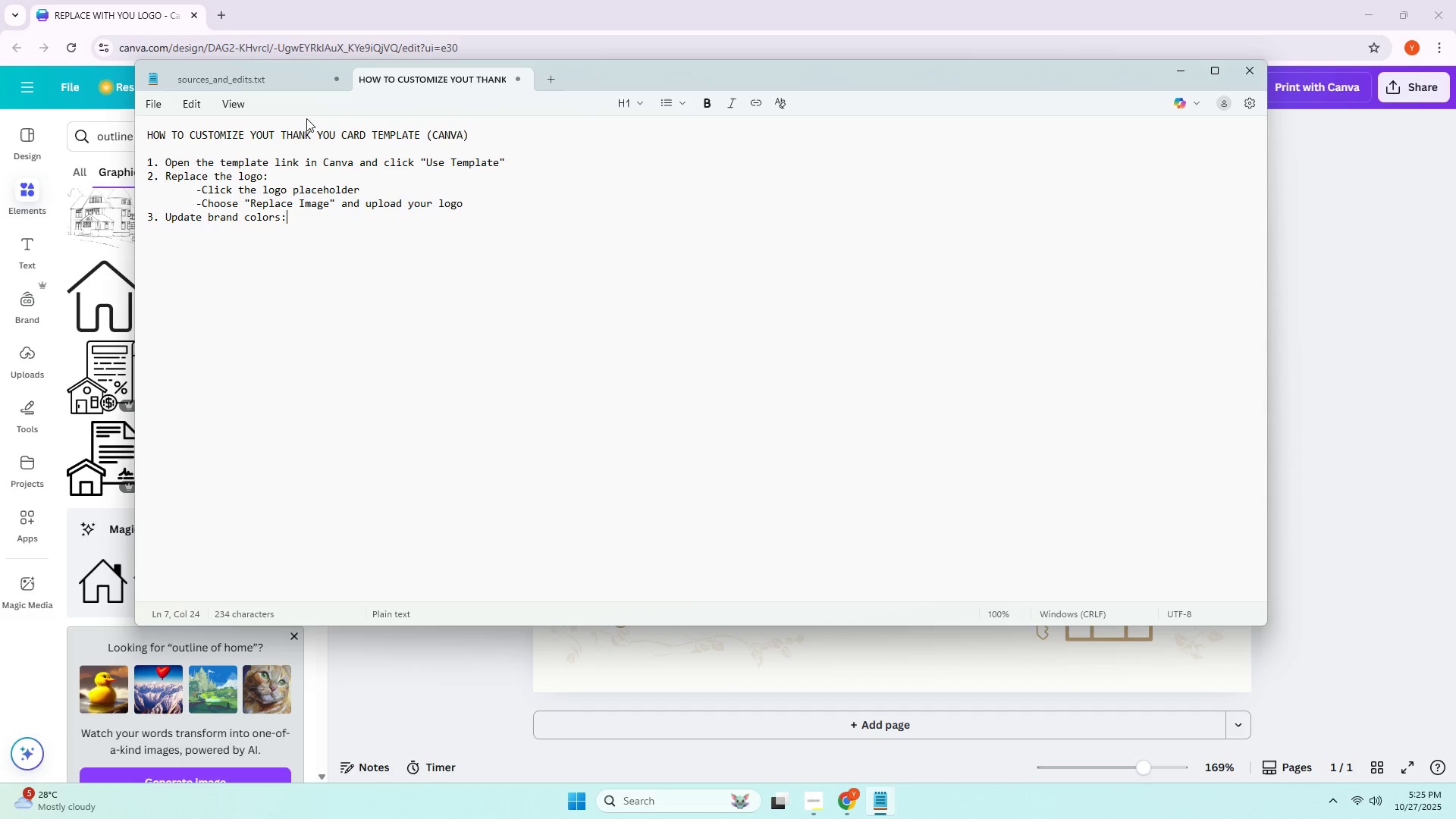 
key(Enter)
 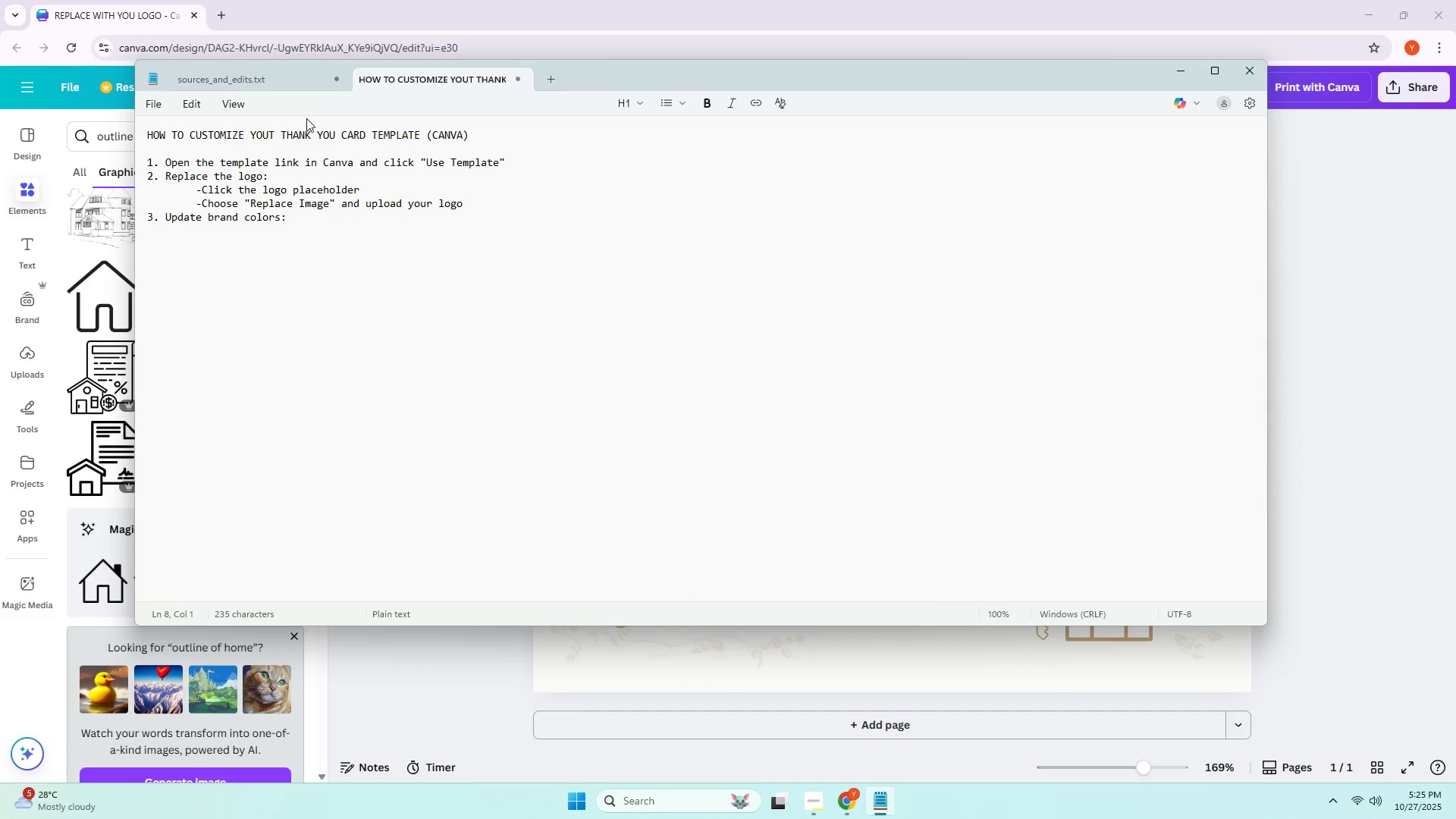 
key(Tab)
type(-cl)
key(Backspace)
key(Backspace)
type(CLioc)
key(Backspace)
key(Backspace)
key(Backspace)
key(Backspace)
type(liock)
key(Backspace)
key(Backspace)
key(Backspace)
type(ck any colored element)
 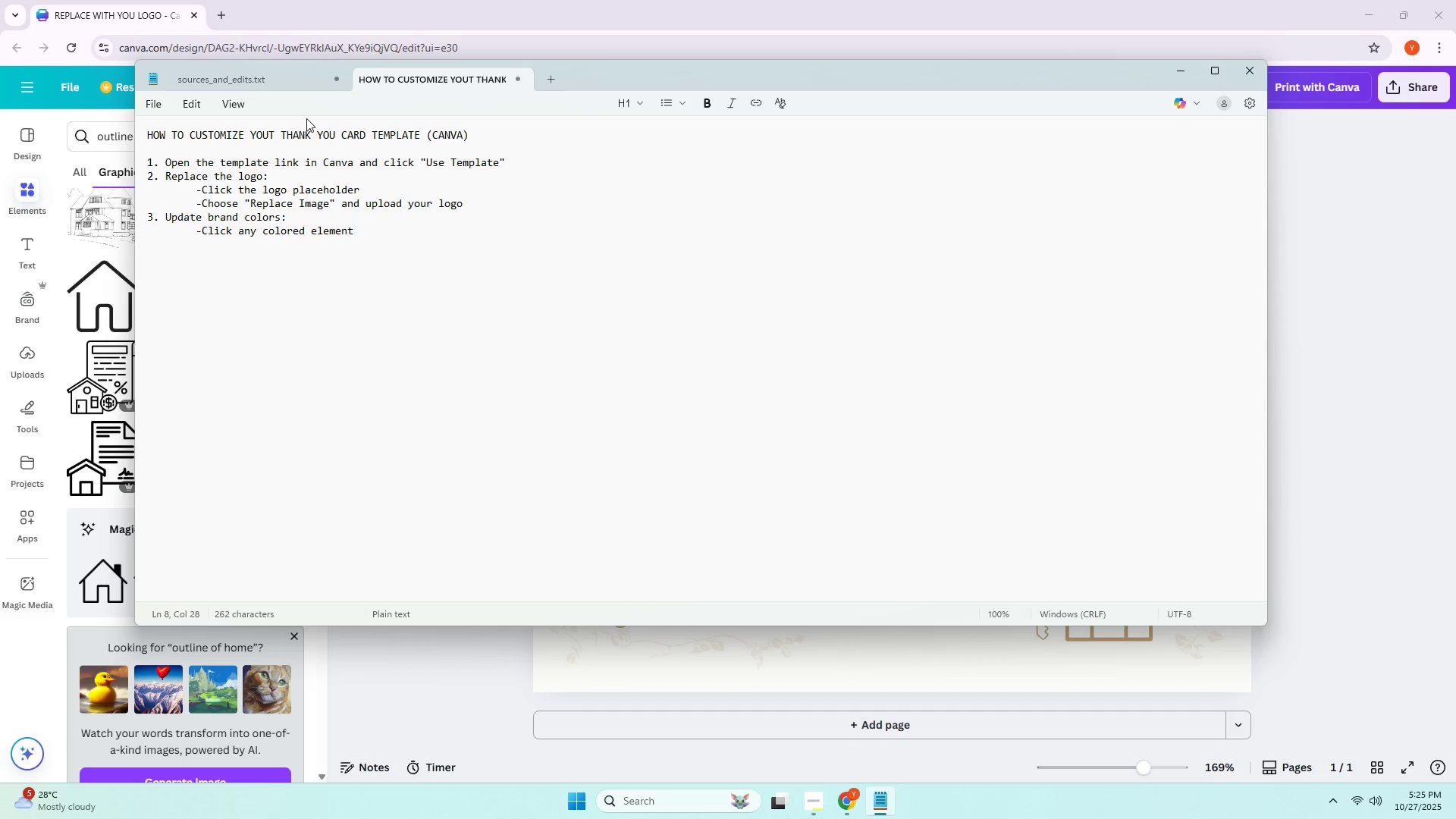 
wait(6.76)
 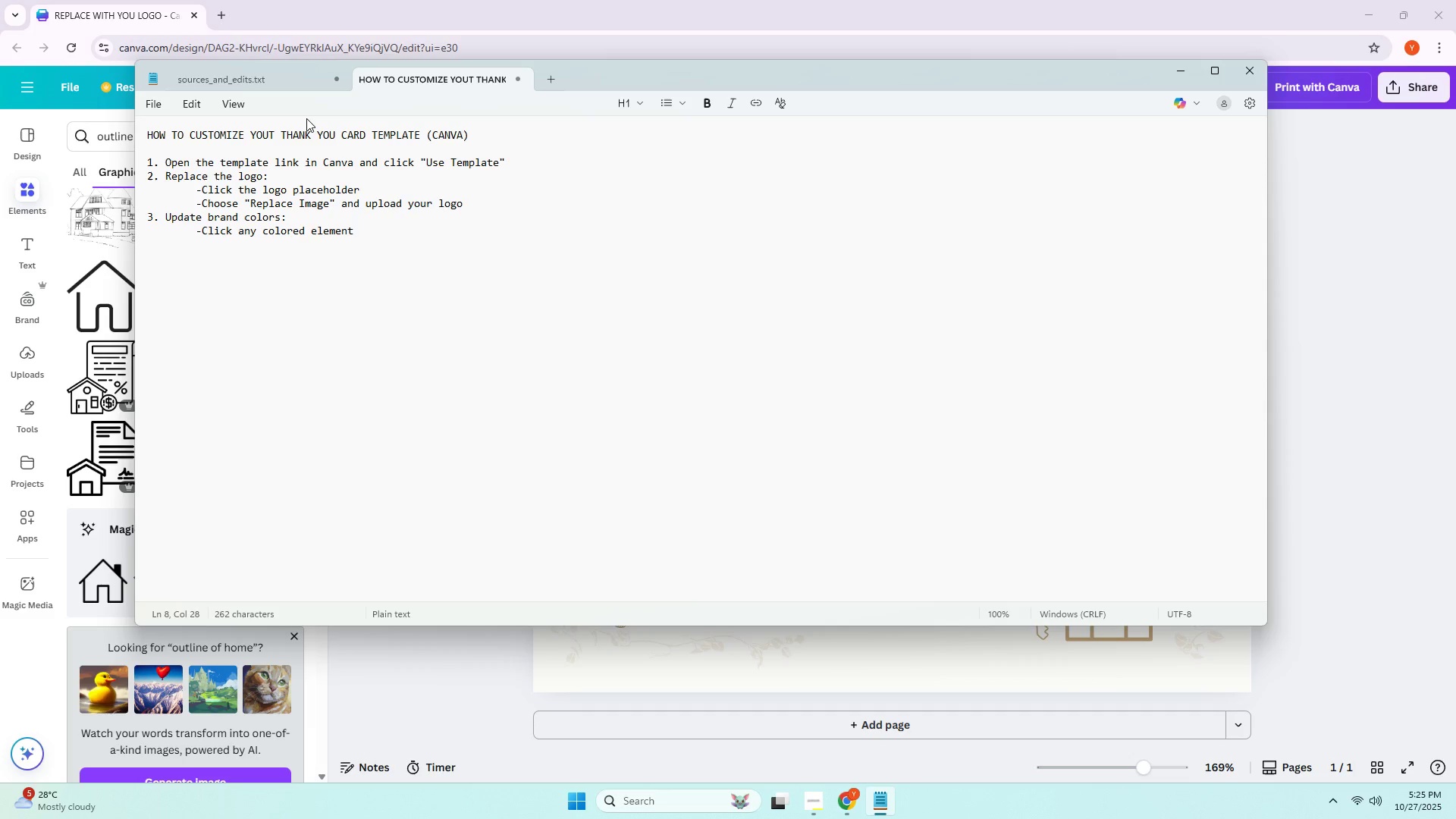 
key(Enter)
 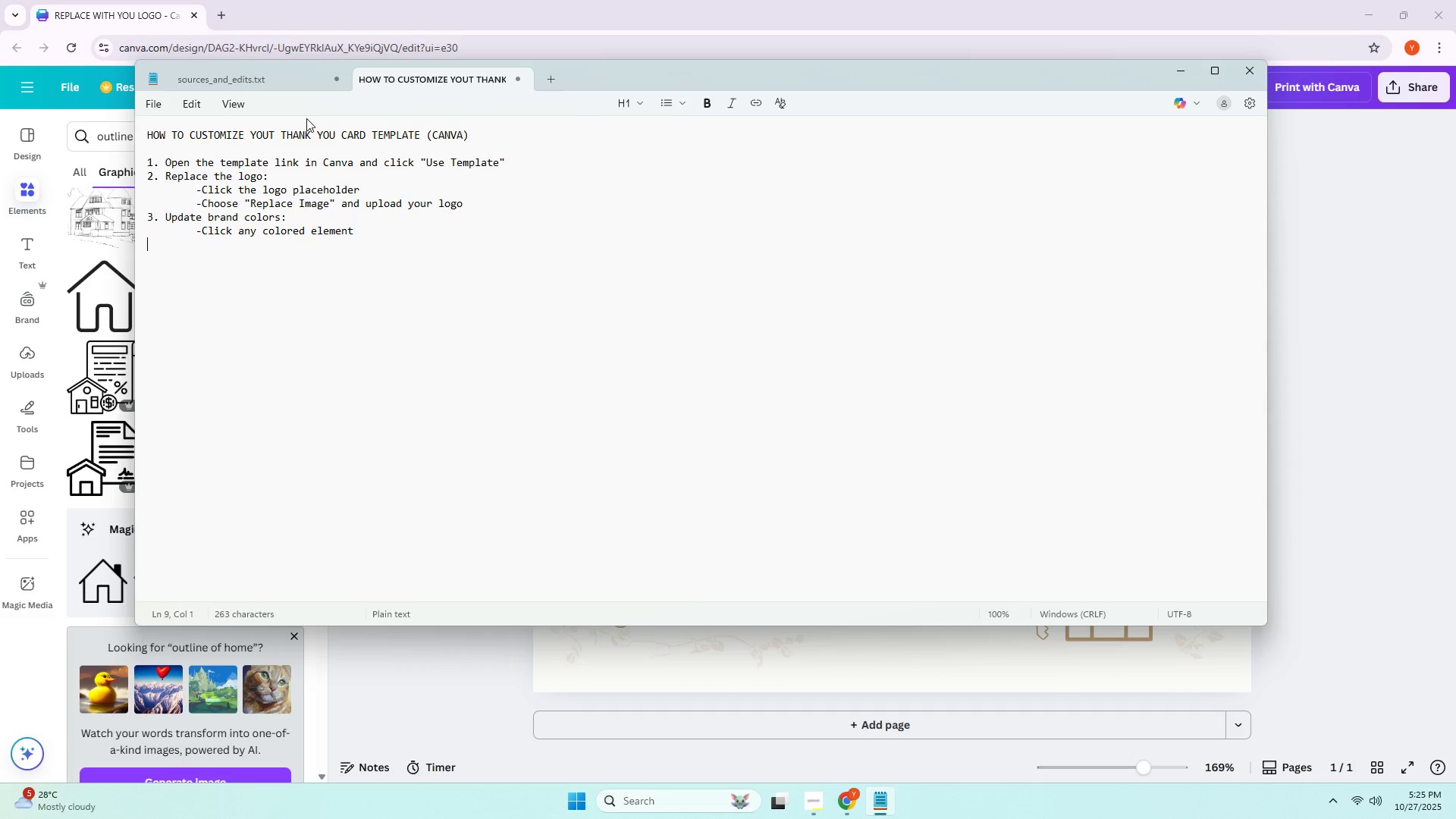 
key(Tab)
 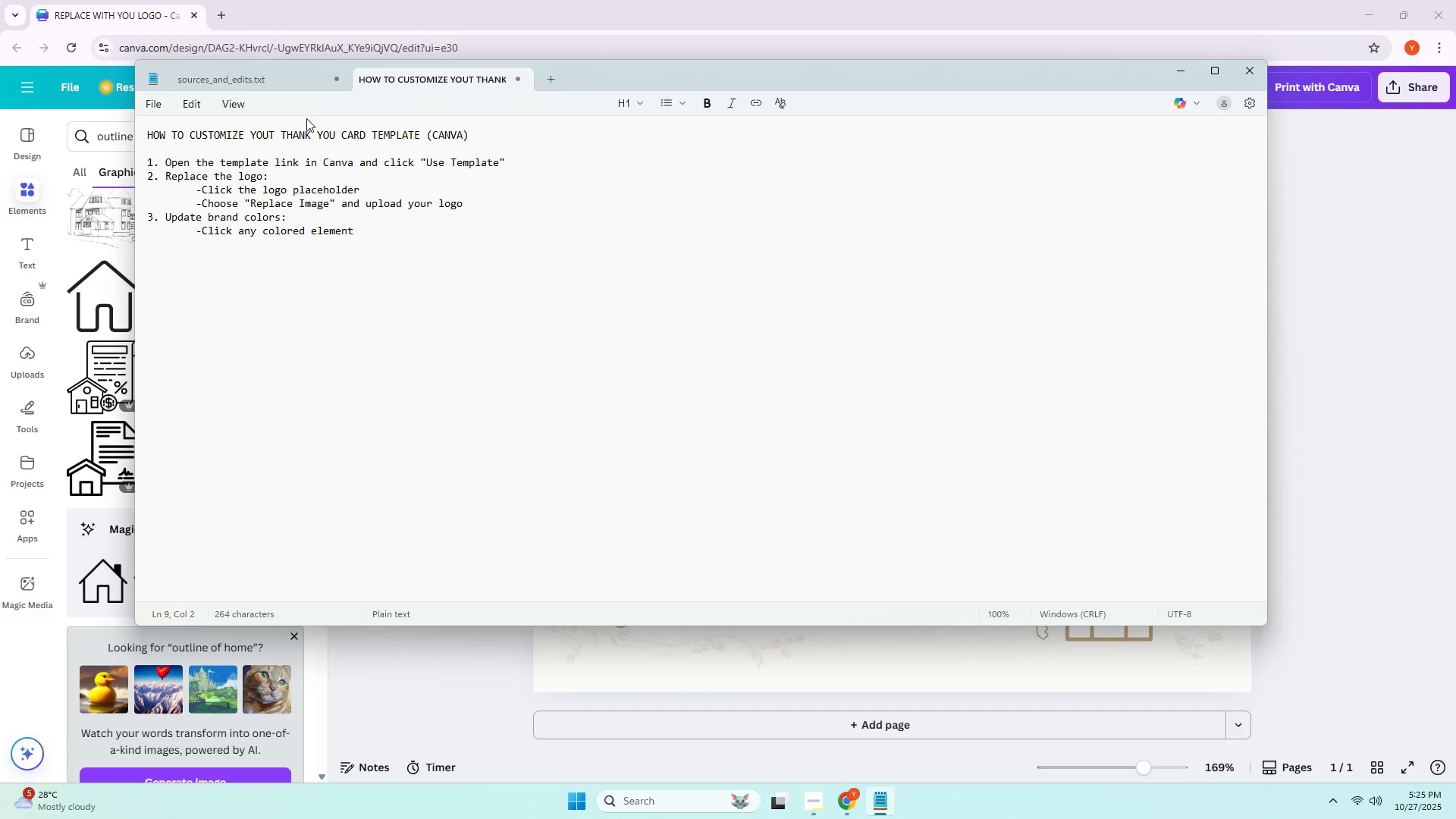 
key(Minus)
 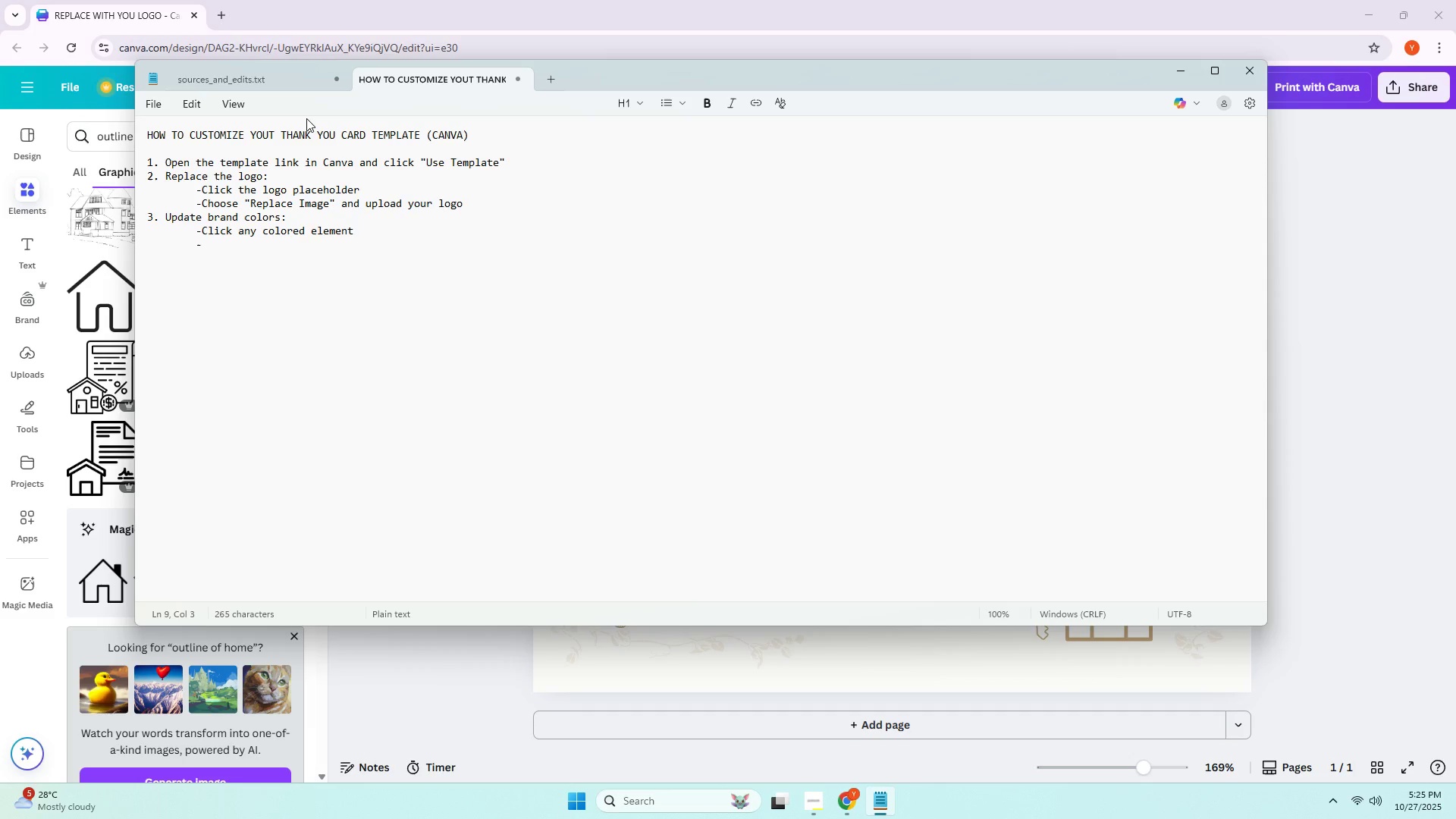 
wait(8.86)
 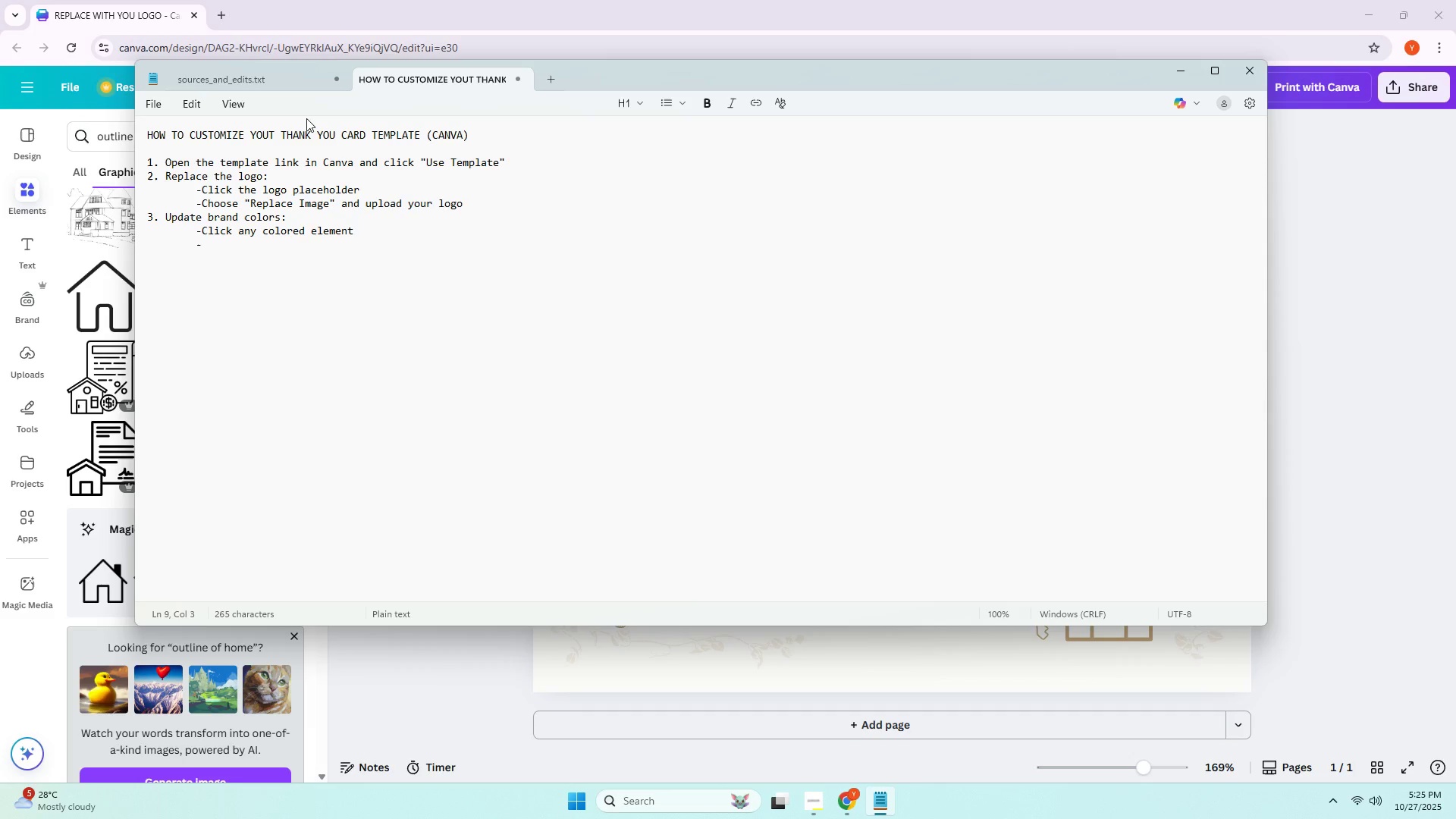 
type(Choose your prefer)
key(Backspace)
key(Backspace)
type(rred)
key(Backspace)
key(Backspace)
key(Backspace)
key(Backspace)
type(erred color)
 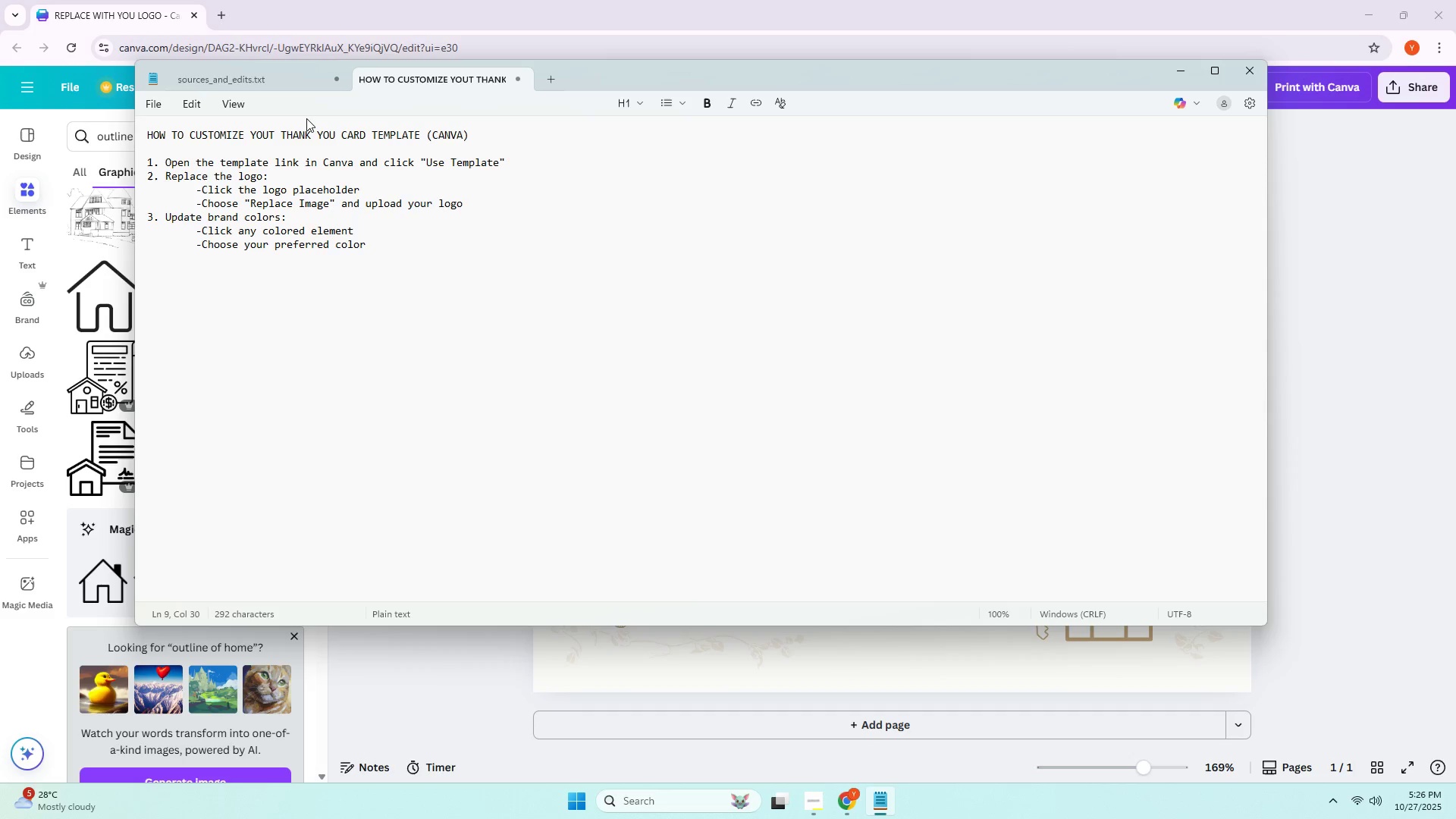 
key(Enter)
 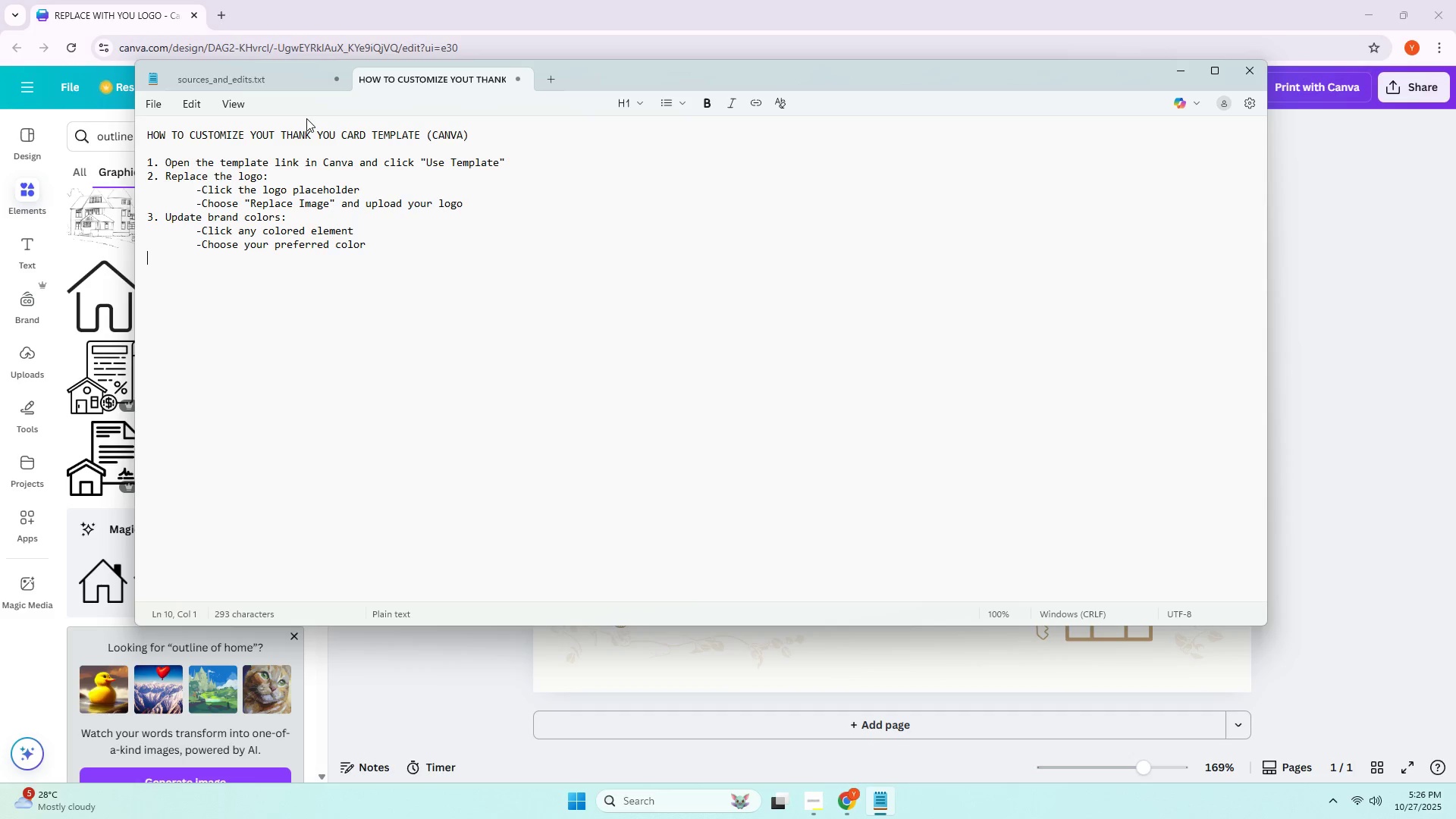 
key(Tab)
type(- s)
key(Backspace)
type(S)
key(Backspace)
key(Backspace)
type(Select "Chamge o)
key(Backspace)
key(Backspace)
key(Backspace)
key(Backspace)
key(Backspace)
type(nge oil)
key(Backspace)
key(Backspace)
type(a)
key(Backspace)
key(Backspace)
type(al)
key(Backspace)
key(Backspace)
key(Backspace)
type( all" to)
key(Backspace)
type(o any)
key(Backspace)
key(Backspace)
key(Backspace)
type(apply across design)
 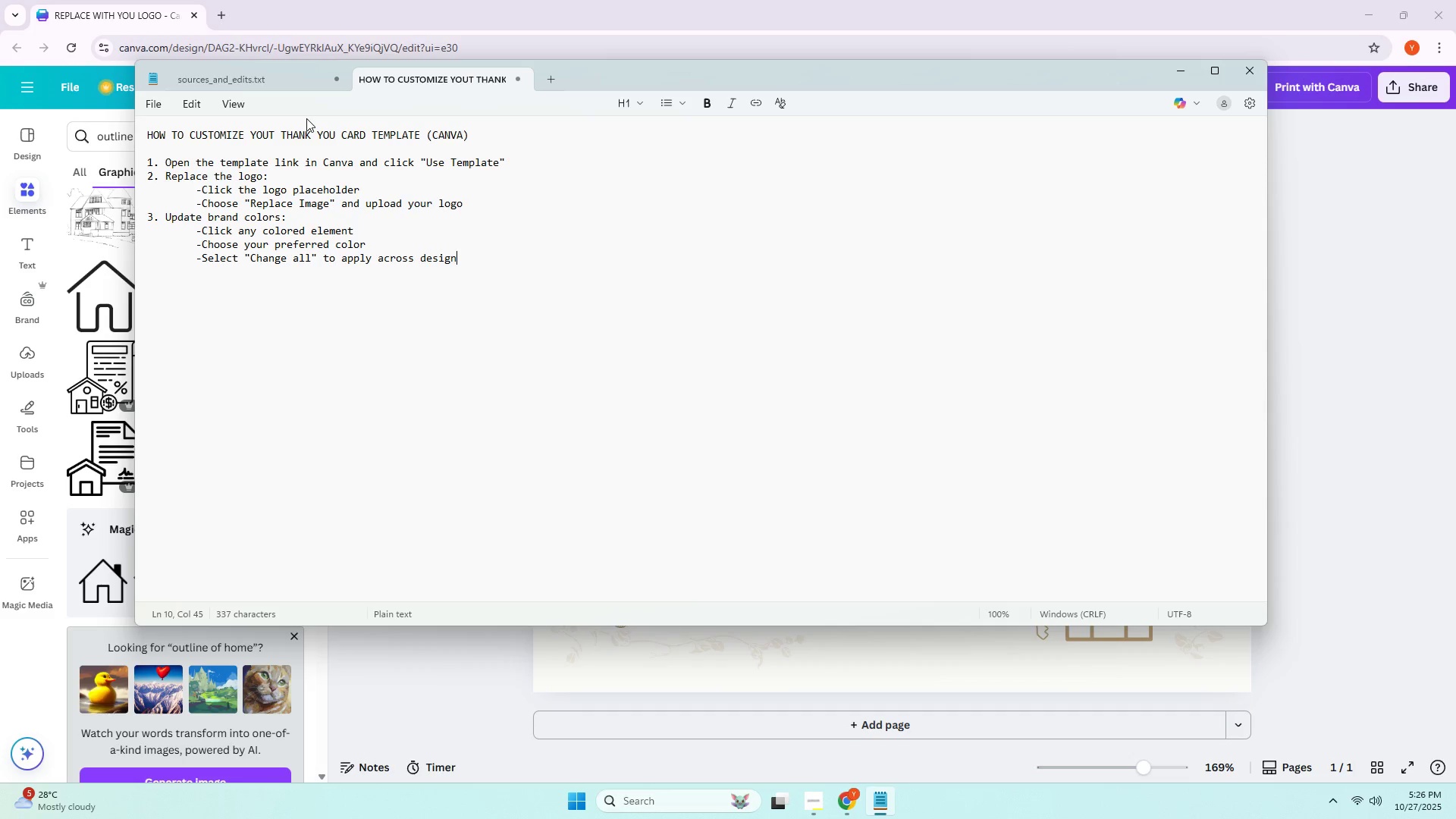 
key(Enter)
 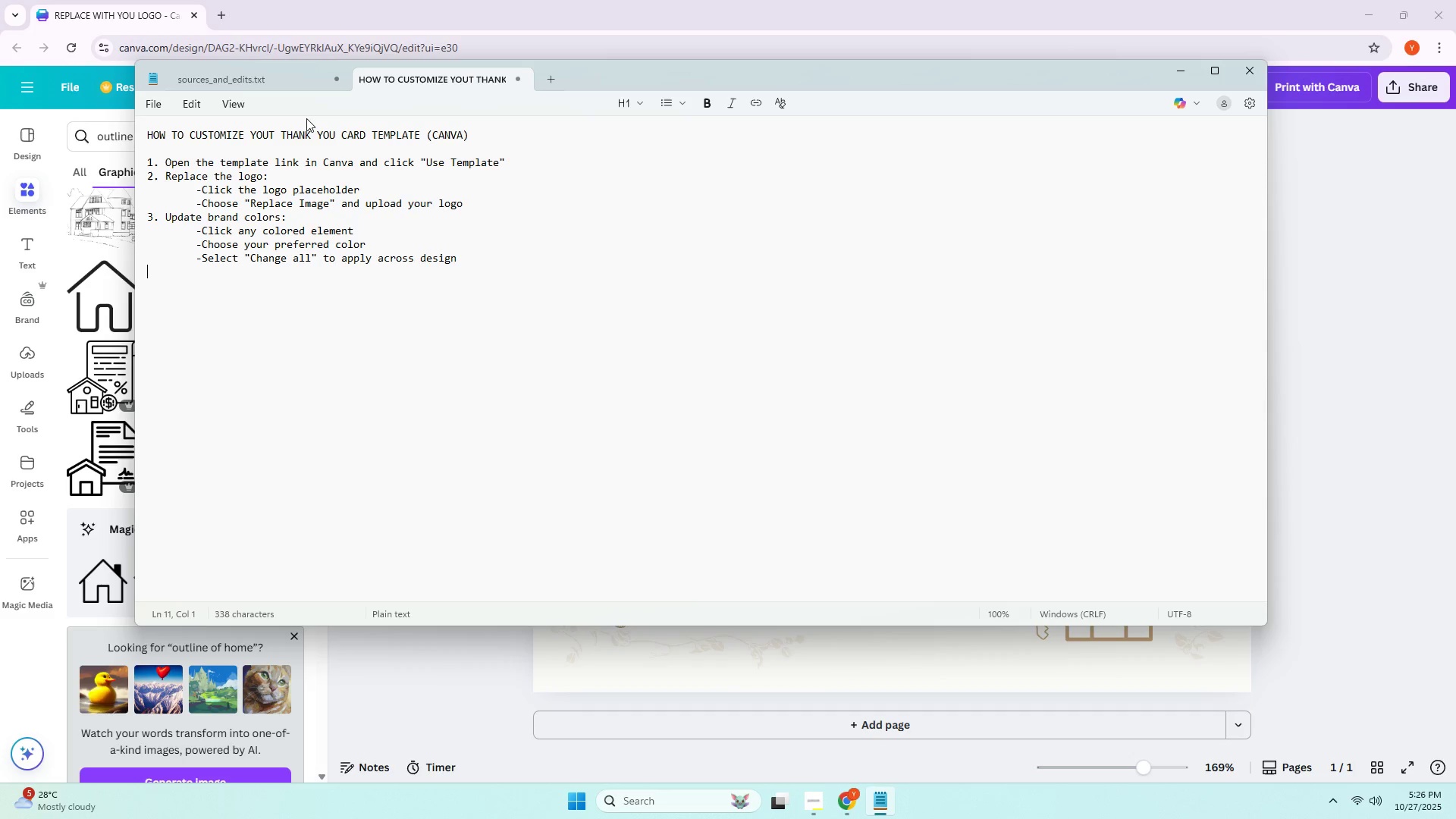 
key(Enter)
 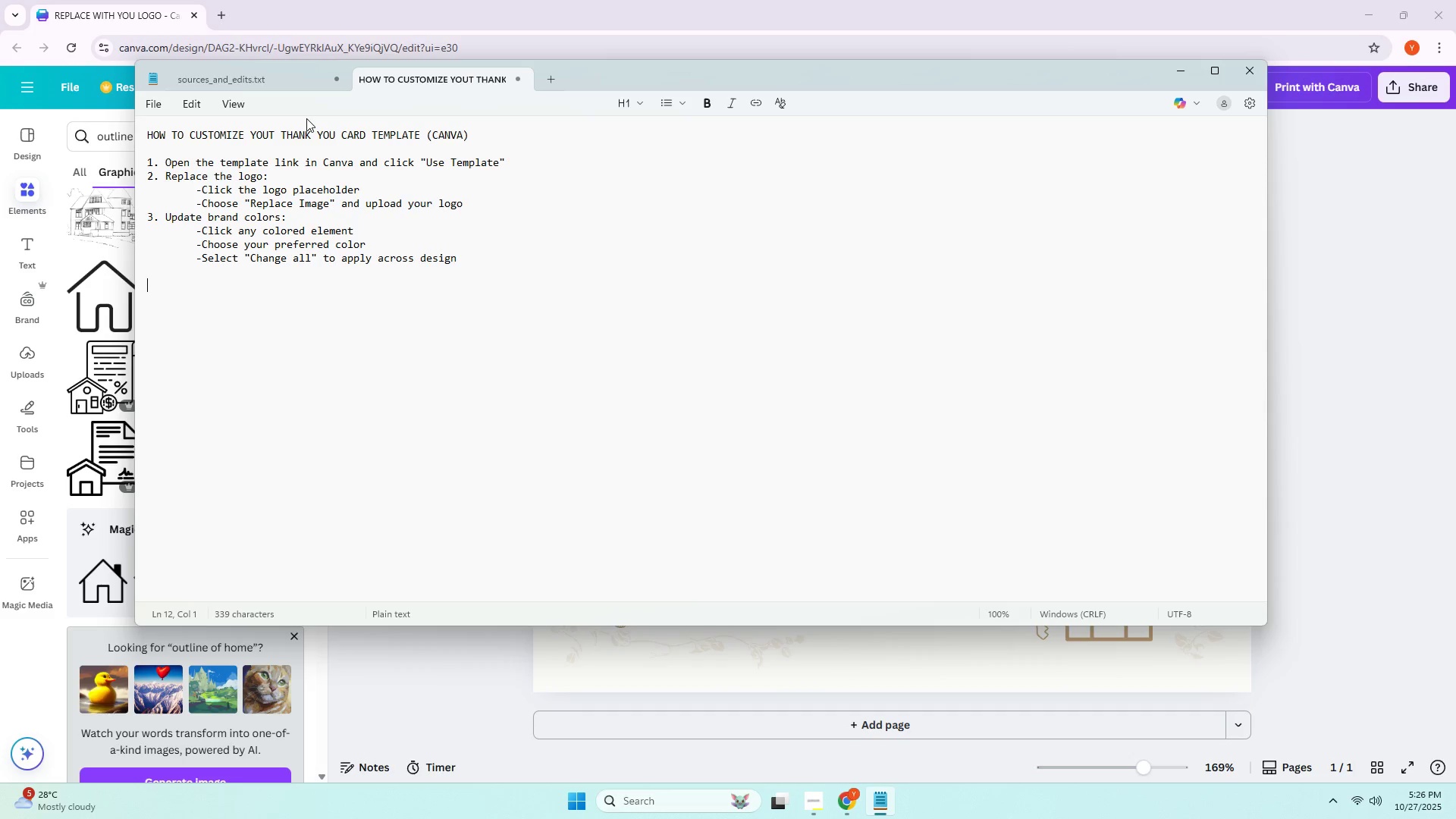 
type(4)
key(Backspace)
key(Backspace)
type(4. Edit text:)
 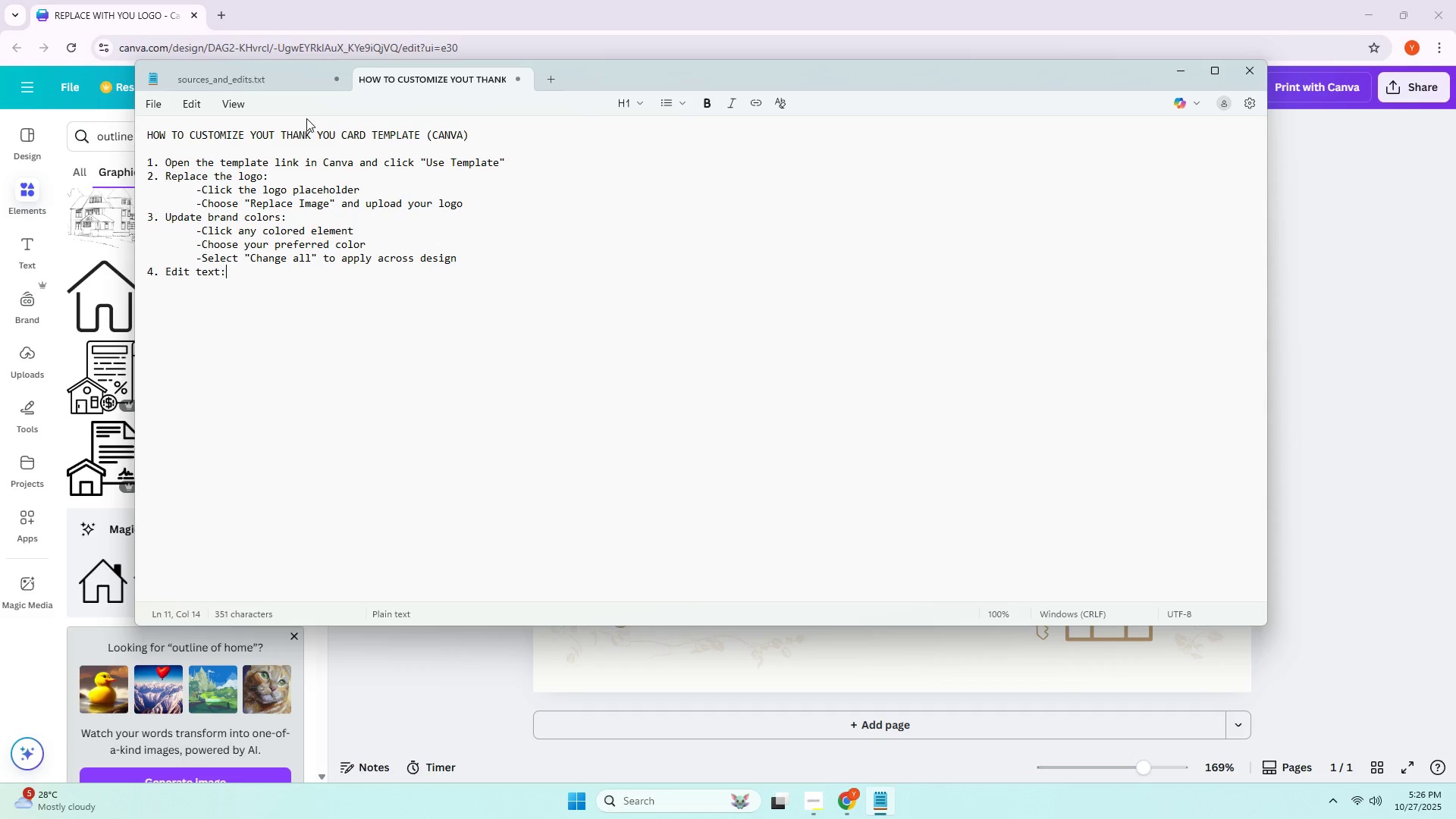 
key(Enter)
 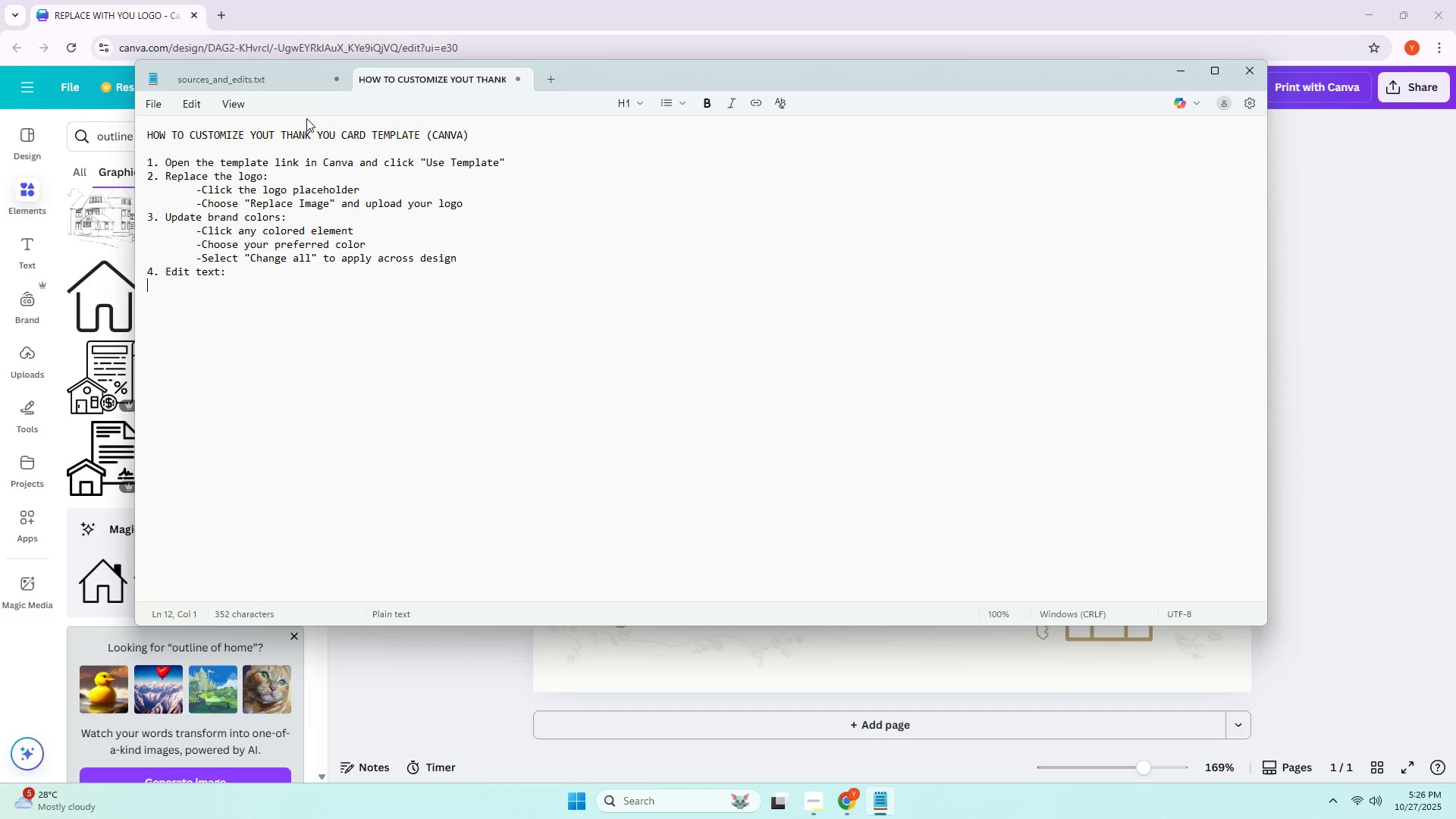 
key(Tab)
type(-Click on thje )
key(Backspace)
key(Backspace)
key(Backspace)
type(e thank-you message or contra)
key(Backspace)
key(Backspace)
type(act)
key(Backspace)
key(Backspace)
type(ct area)
 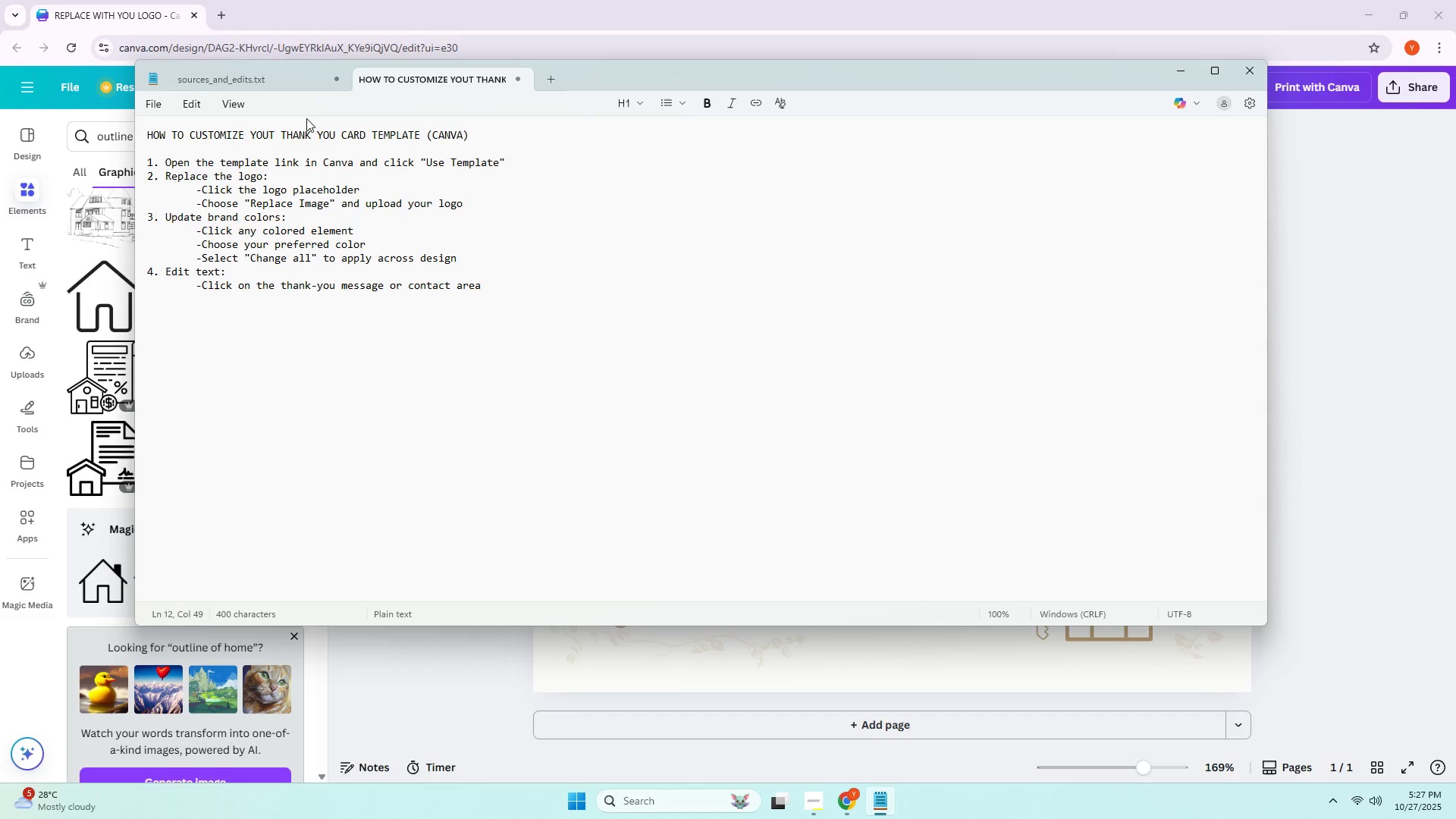 
key(Enter)
 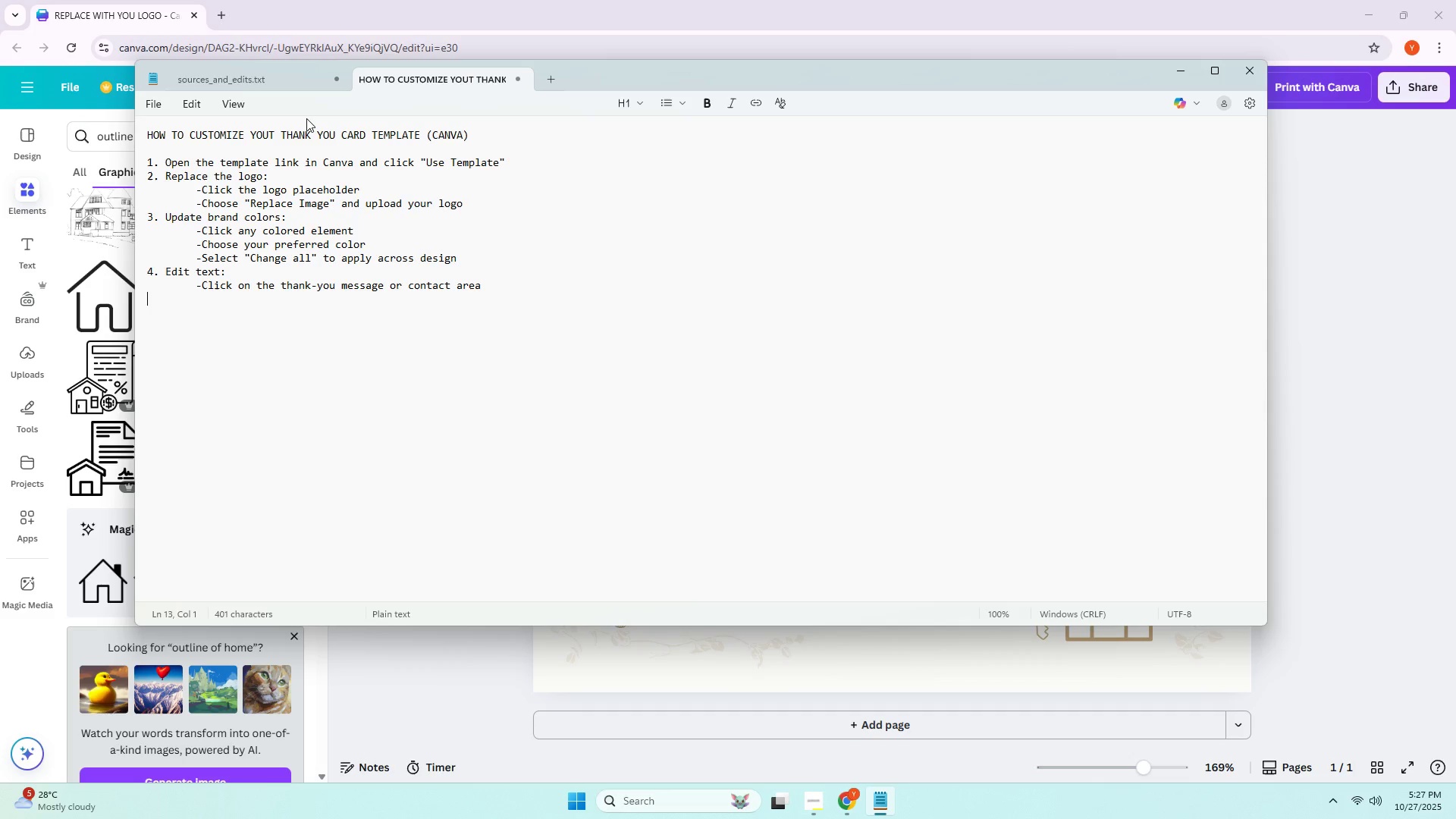 
key(Tab)
type(- )
key(Backspace)
type(Ty)
 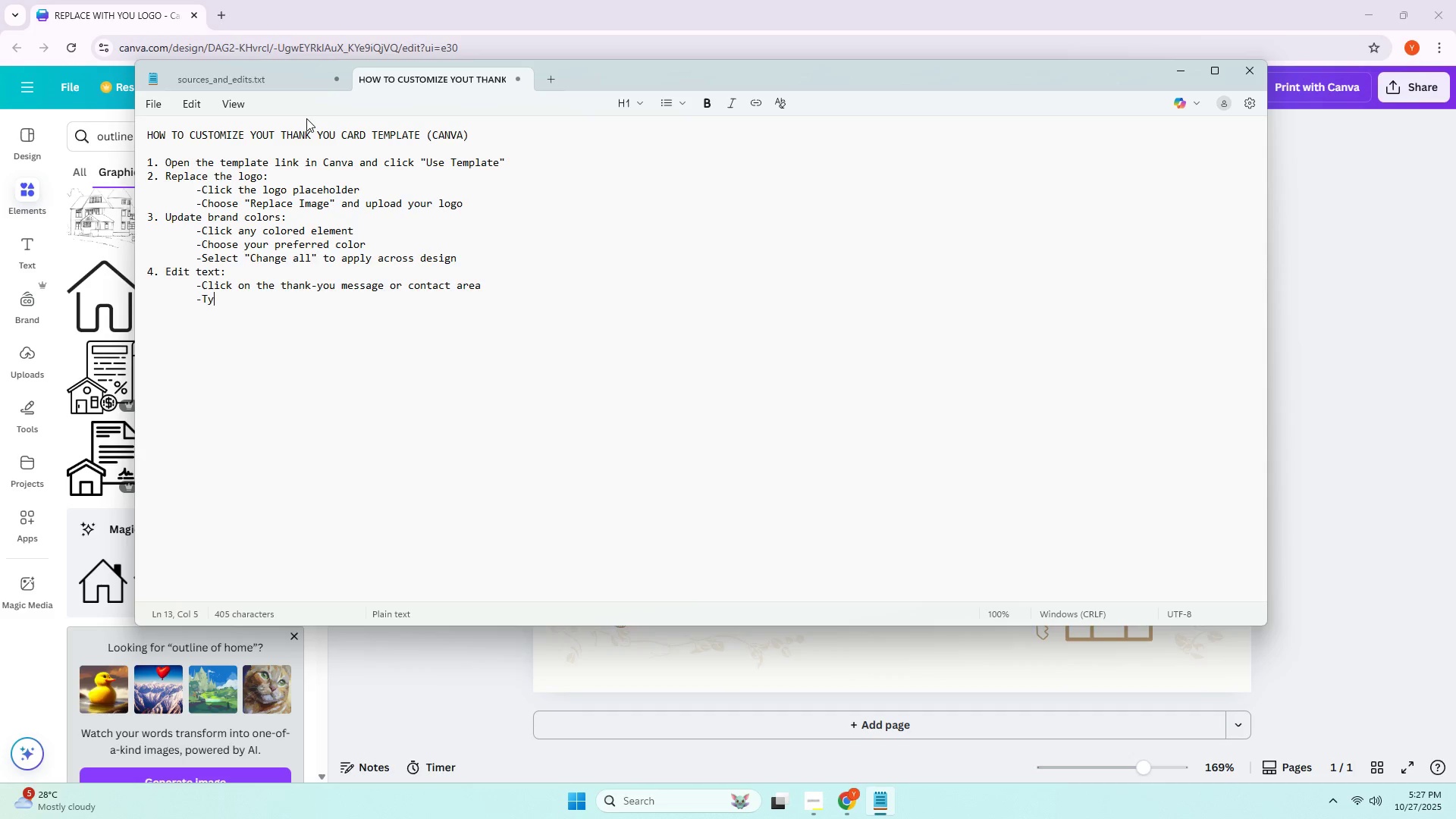 
key(Alt+AltLeft)
 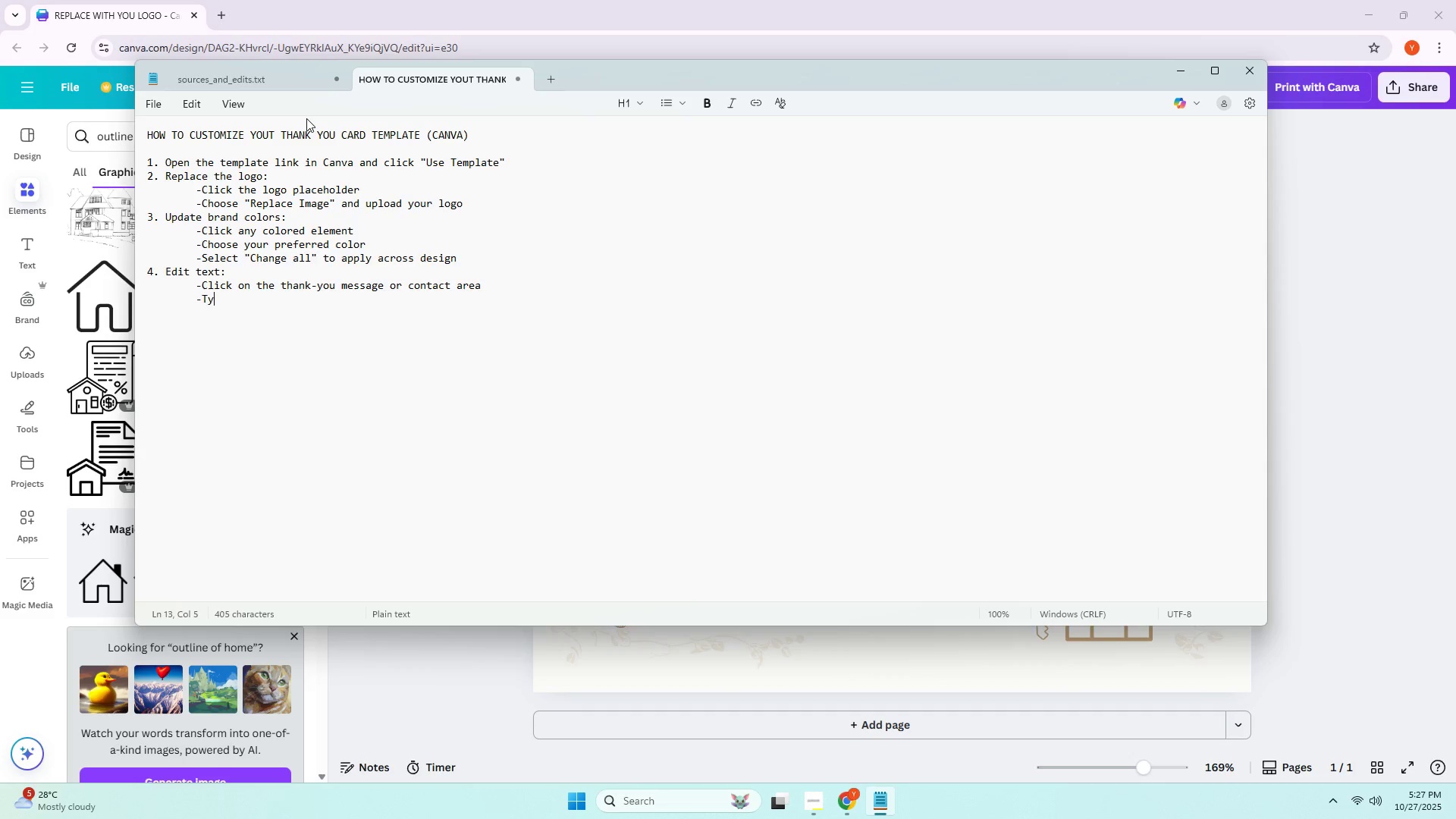 
key(Alt+Tab)
 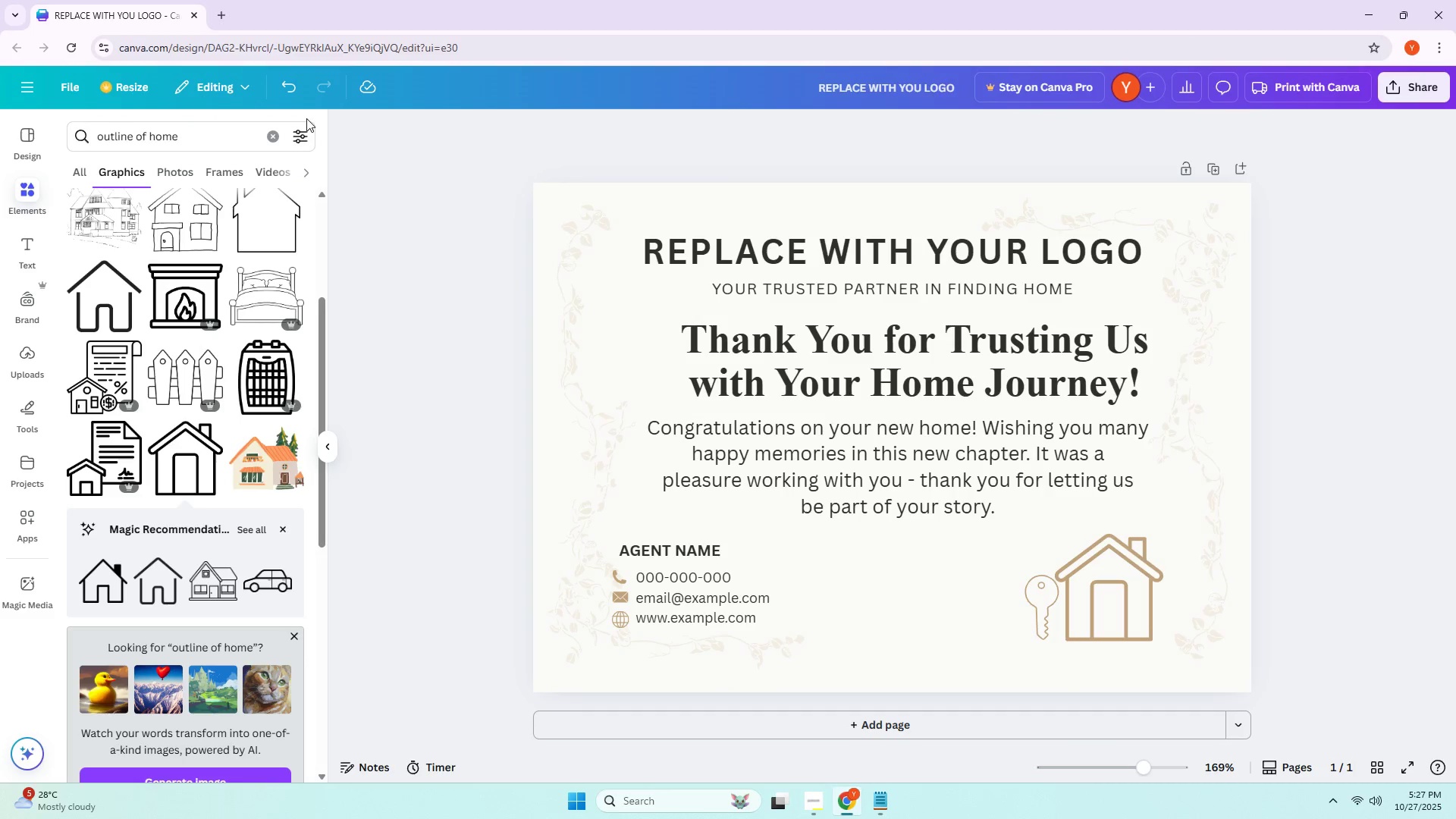 
key(Alt+Tab)
 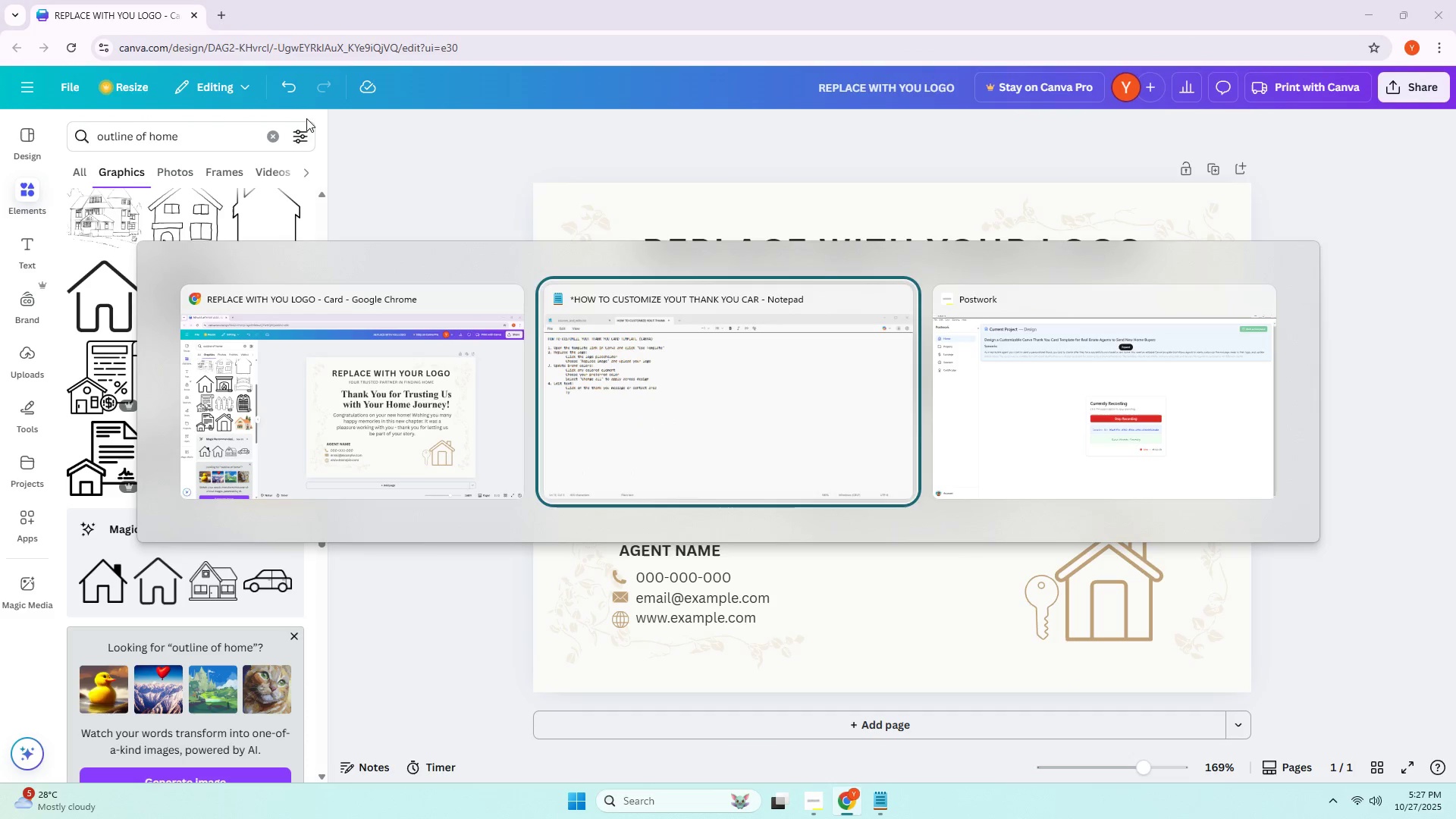 
key(Alt+Tab)